 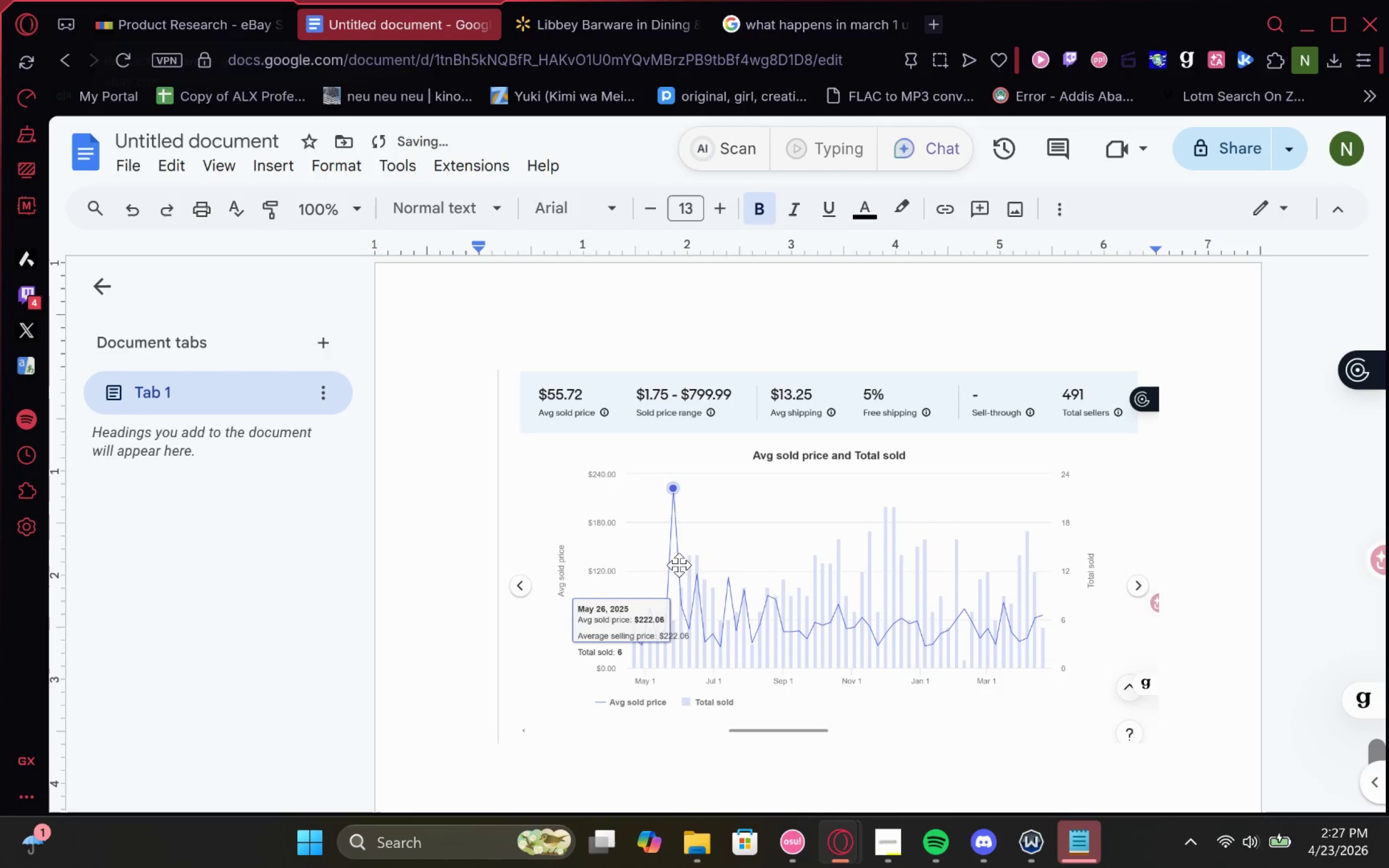 
scroll: coordinate [687, 600], scroll_direction: down, amount: 1.0
 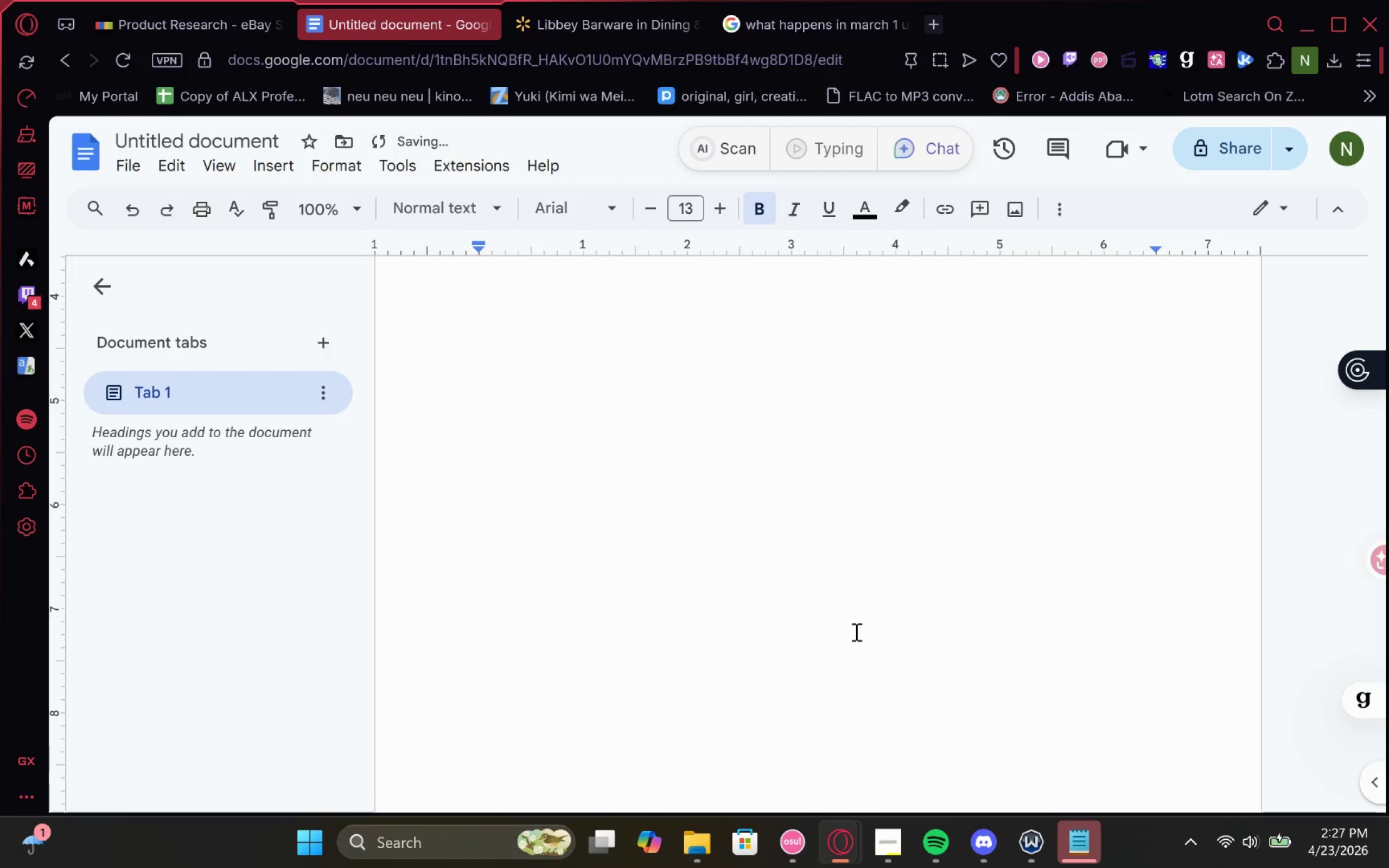 
scroll: coordinate [855, 631], scroll_direction: up, amount: 1.0
 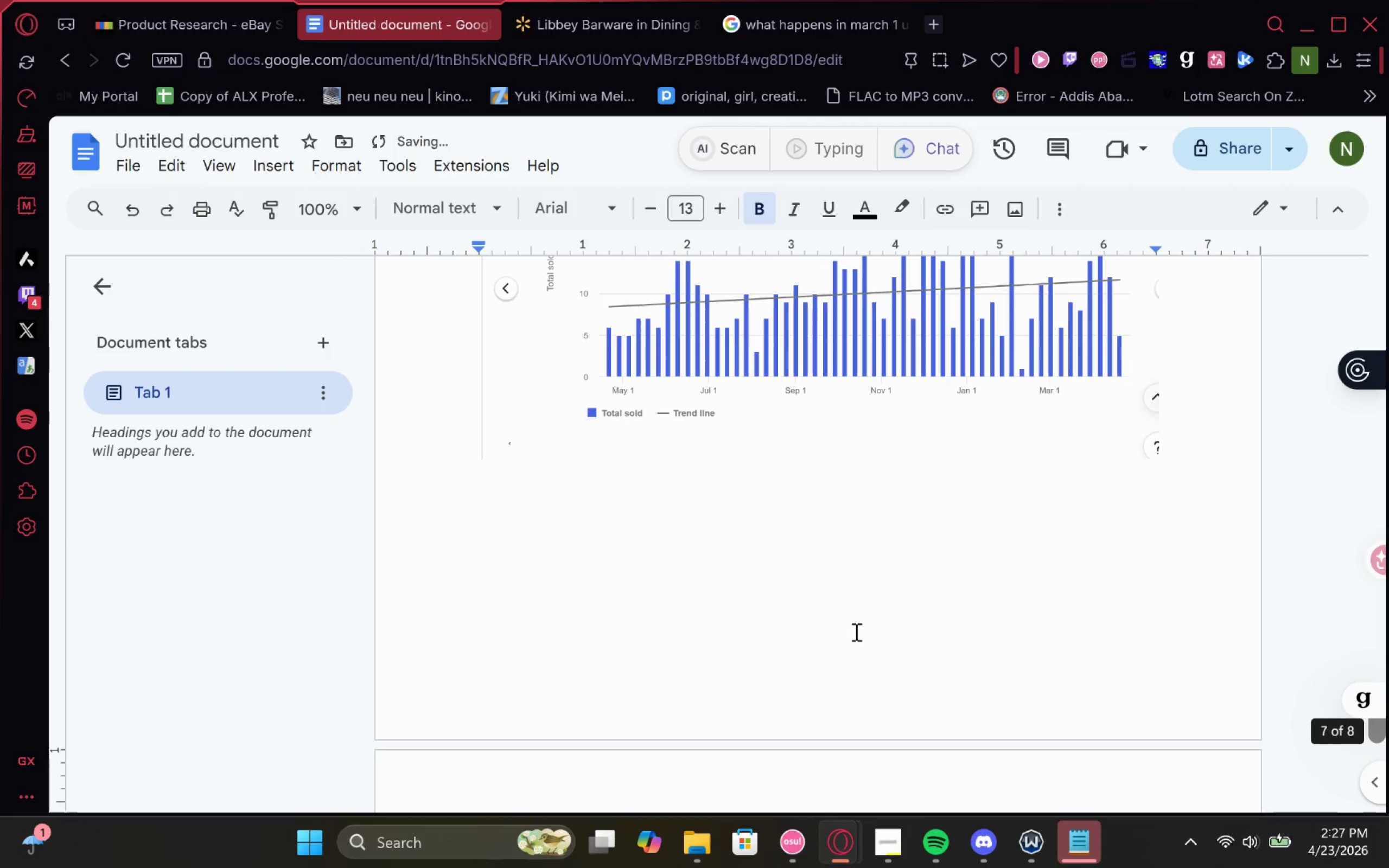 
scroll: coordinate [856, 633], scroll_direction: down, amount: 2.0
 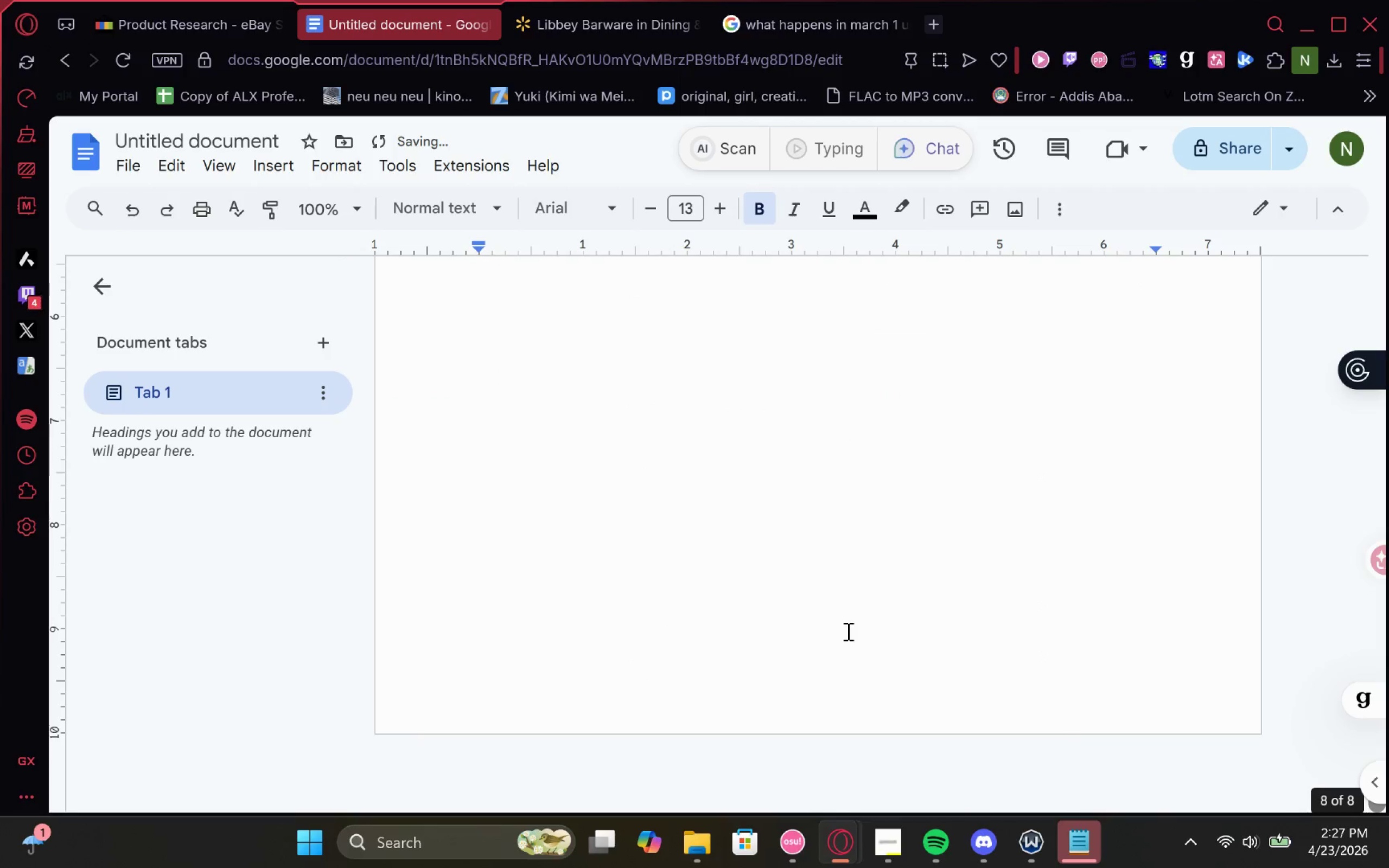 
key(Enter)
 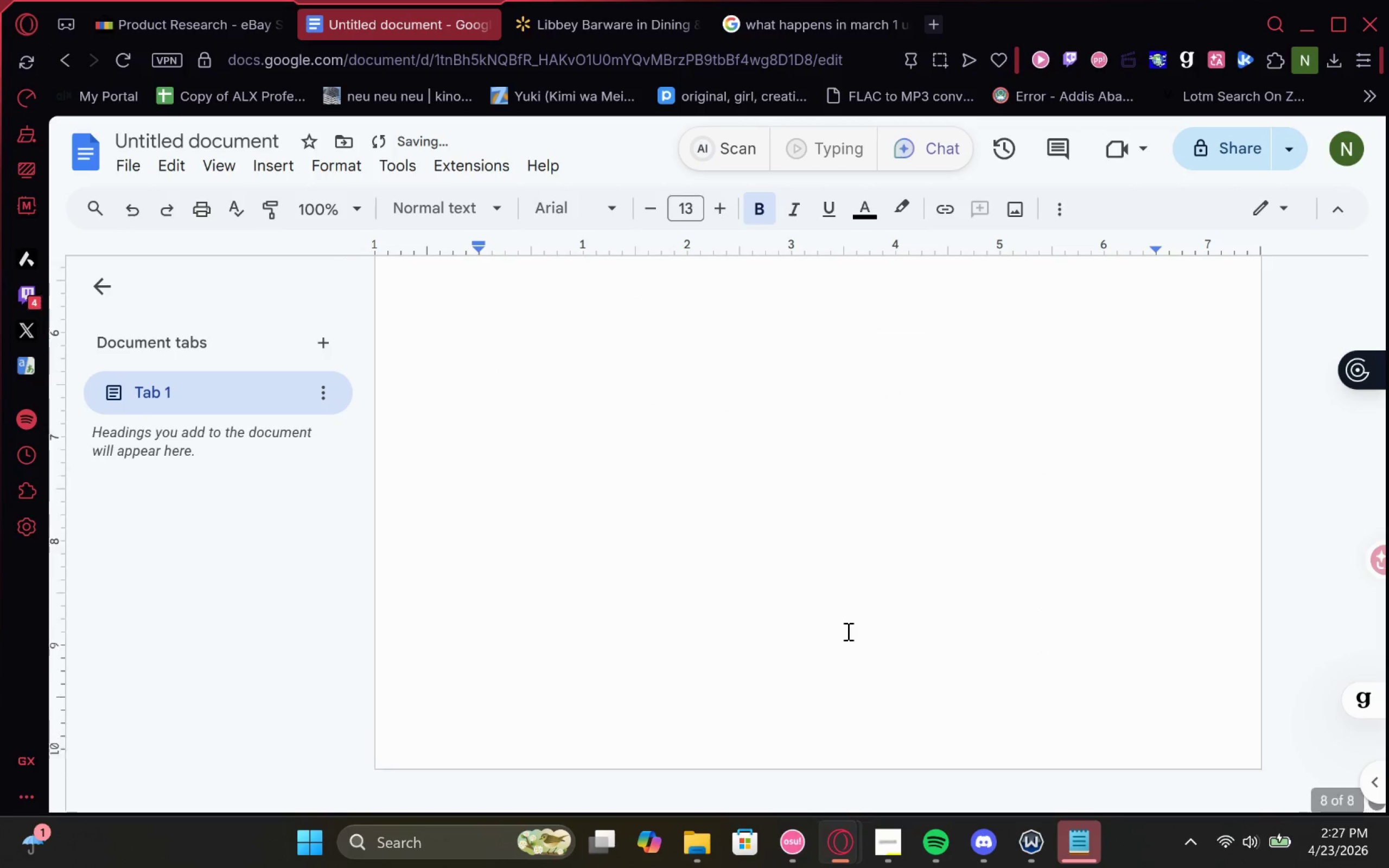 
key(Enter)
 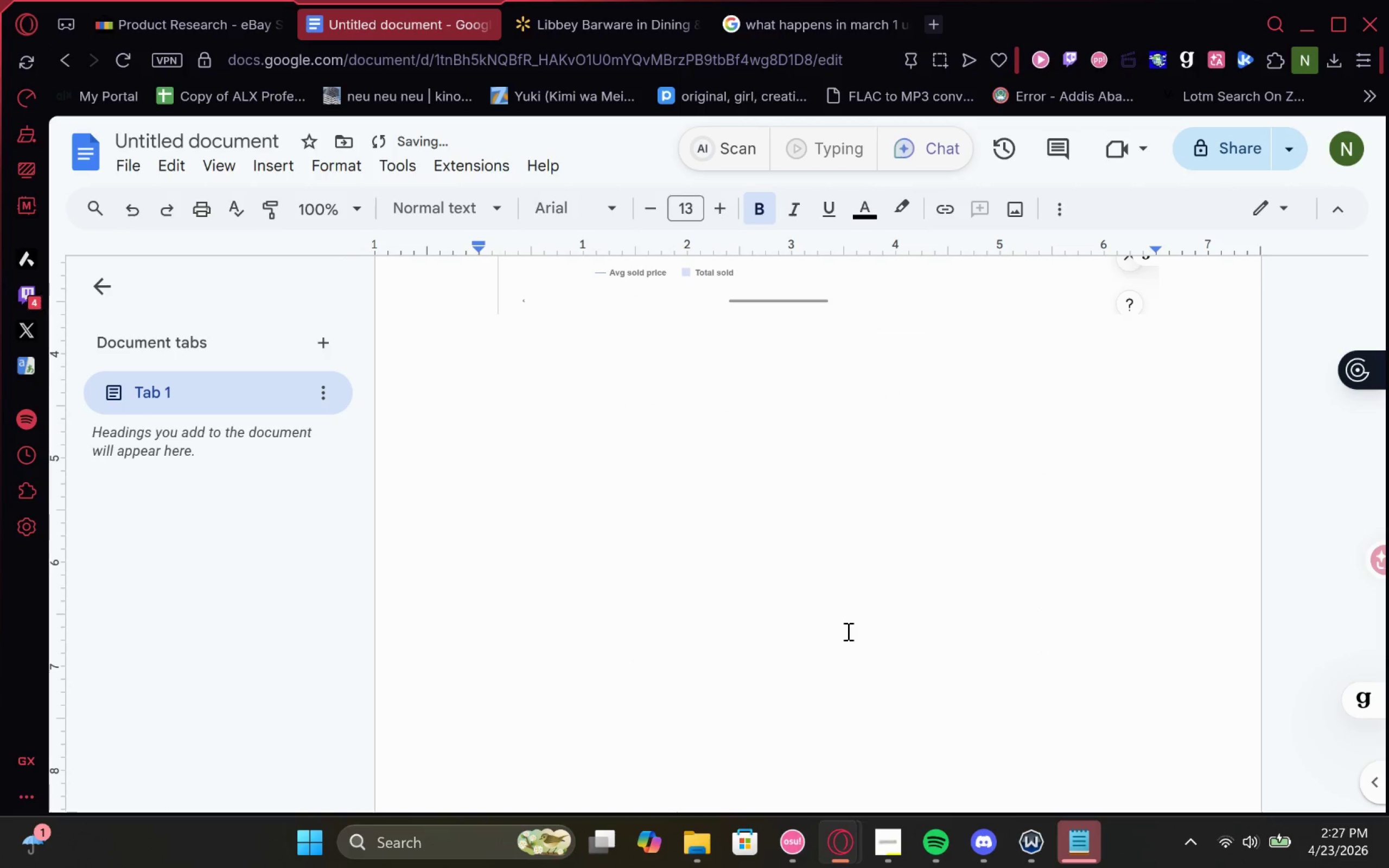 
key(Enter)
 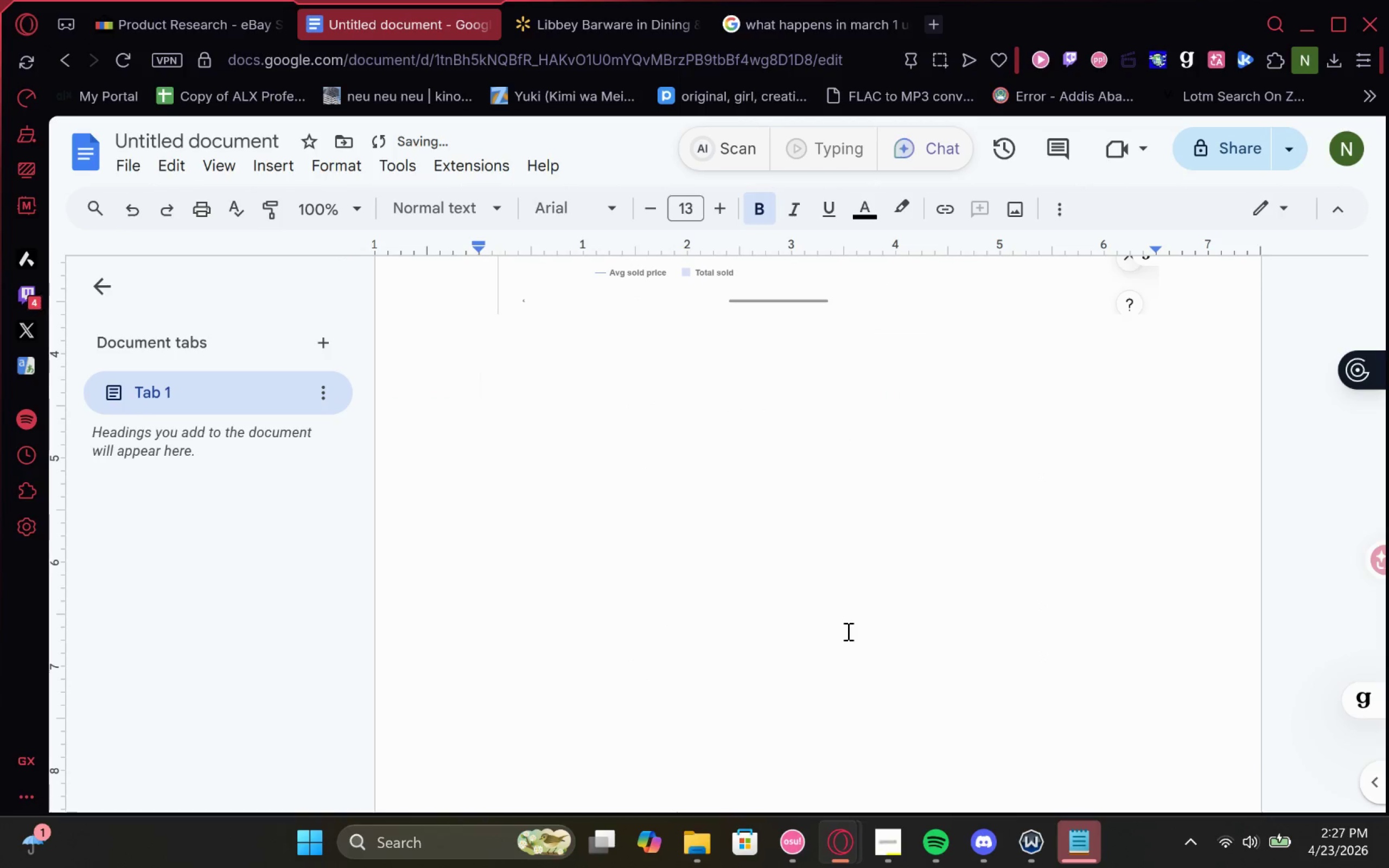 
type(Culver Barware)
 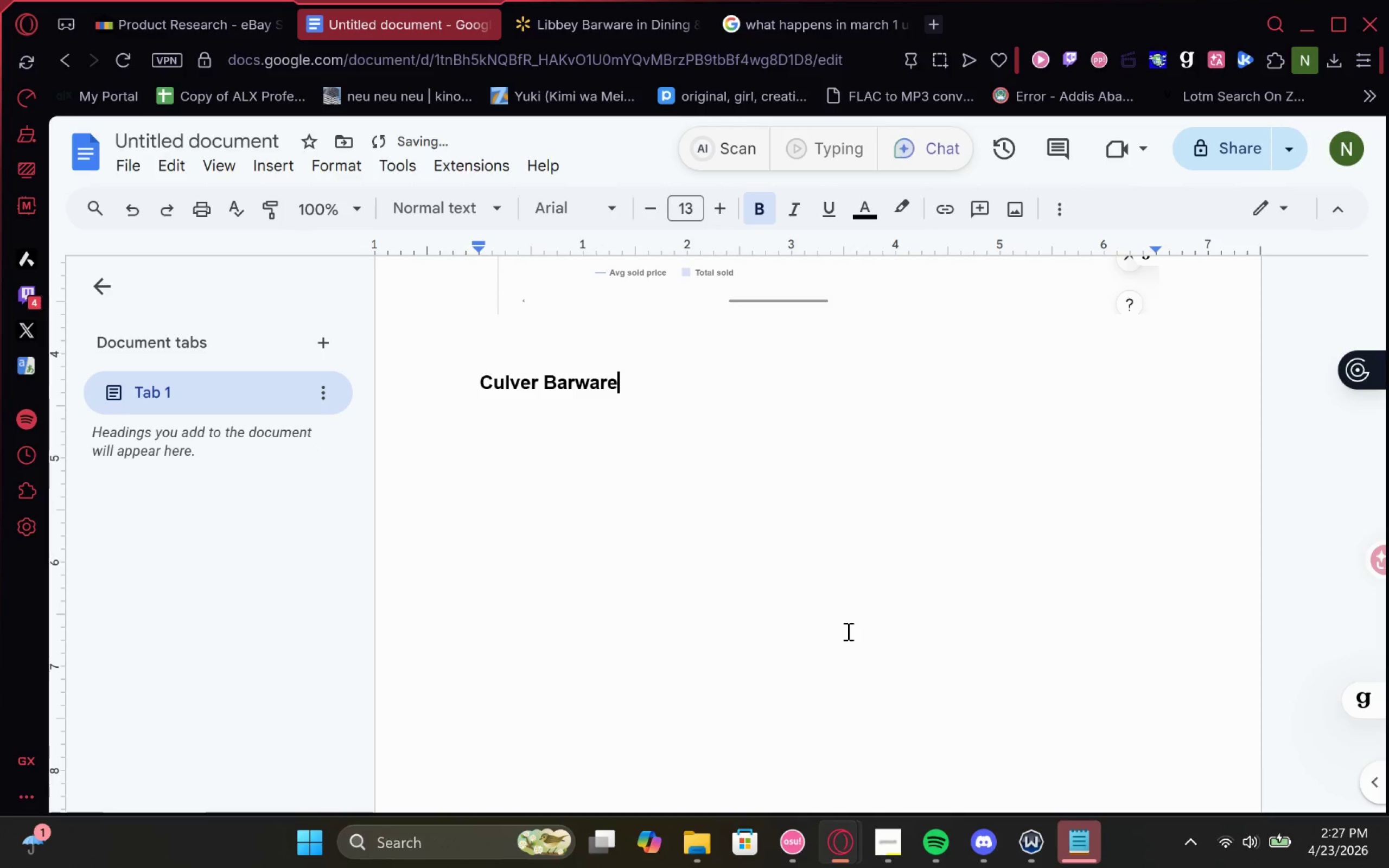 
key(Enter)
 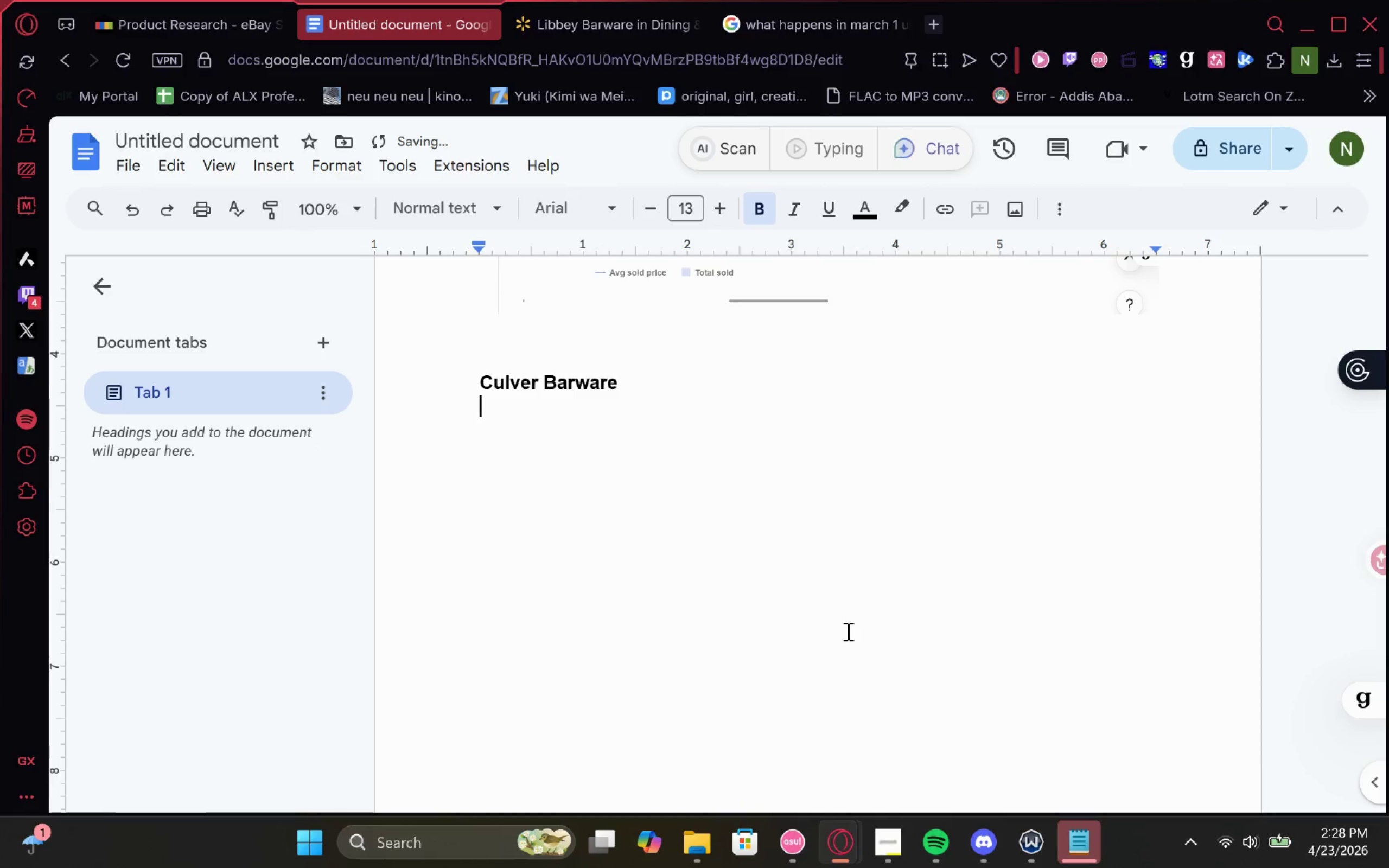 
type(90days)
 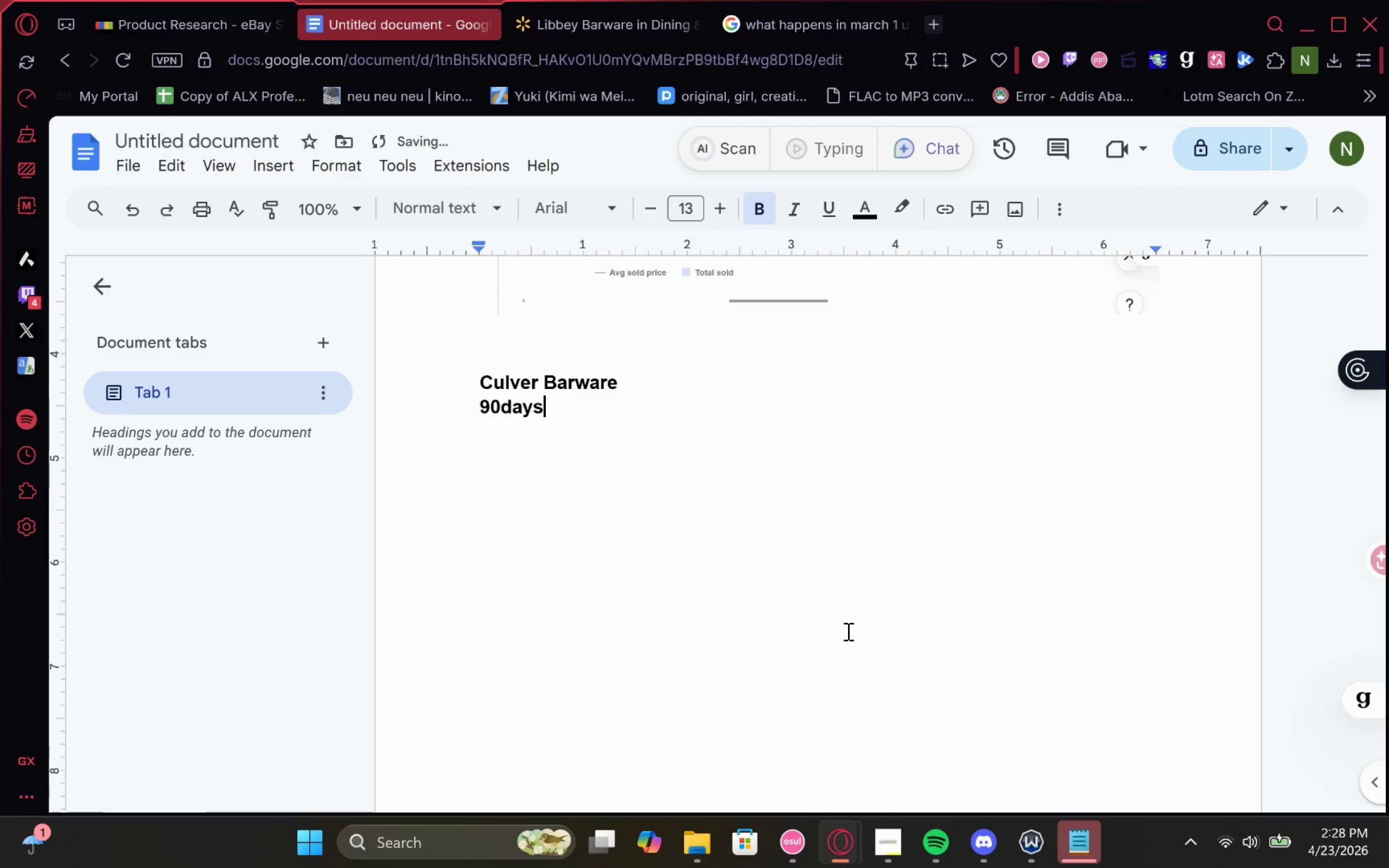 
key(ArrowLeft)
 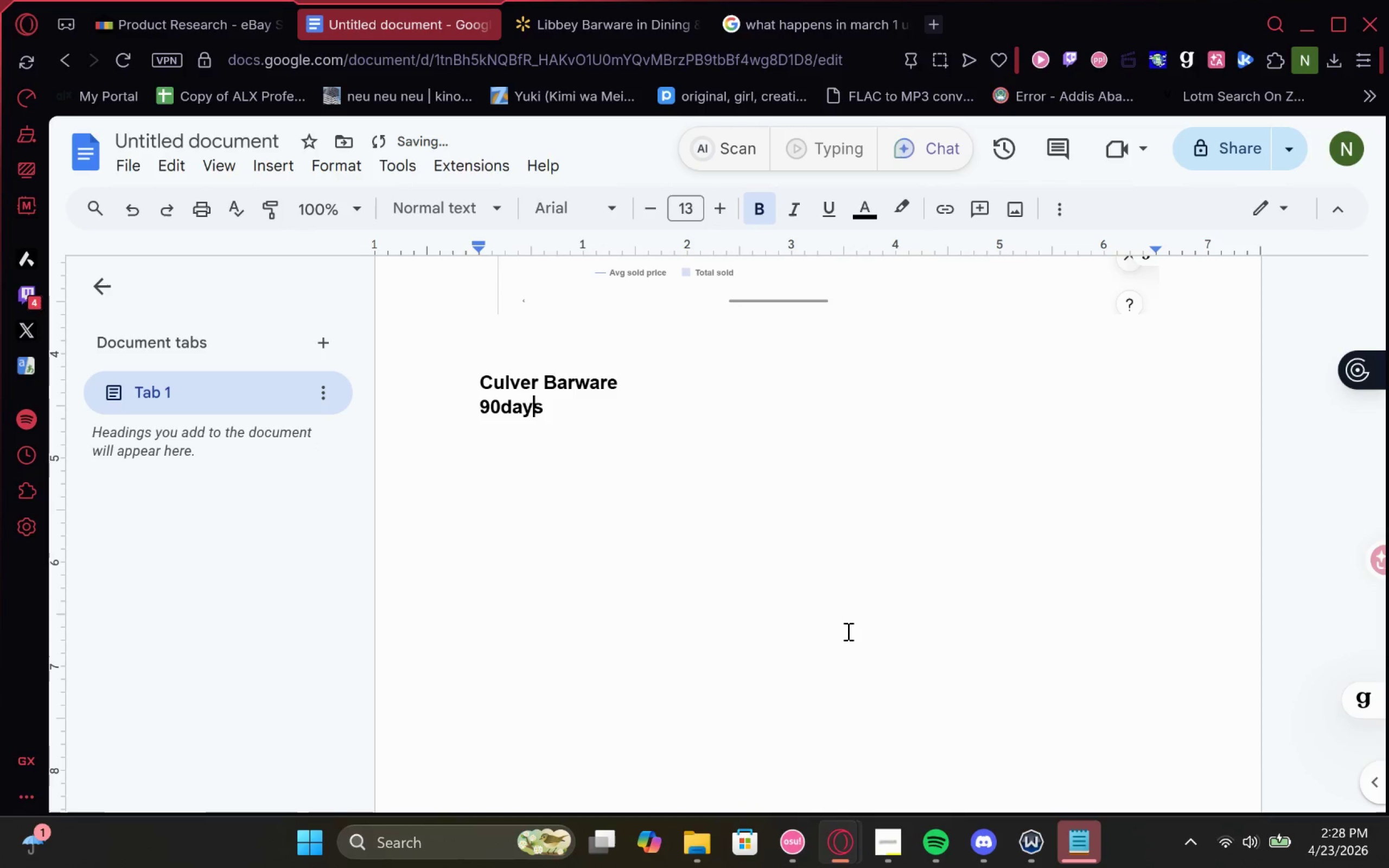 
key(ArrowLeft)
 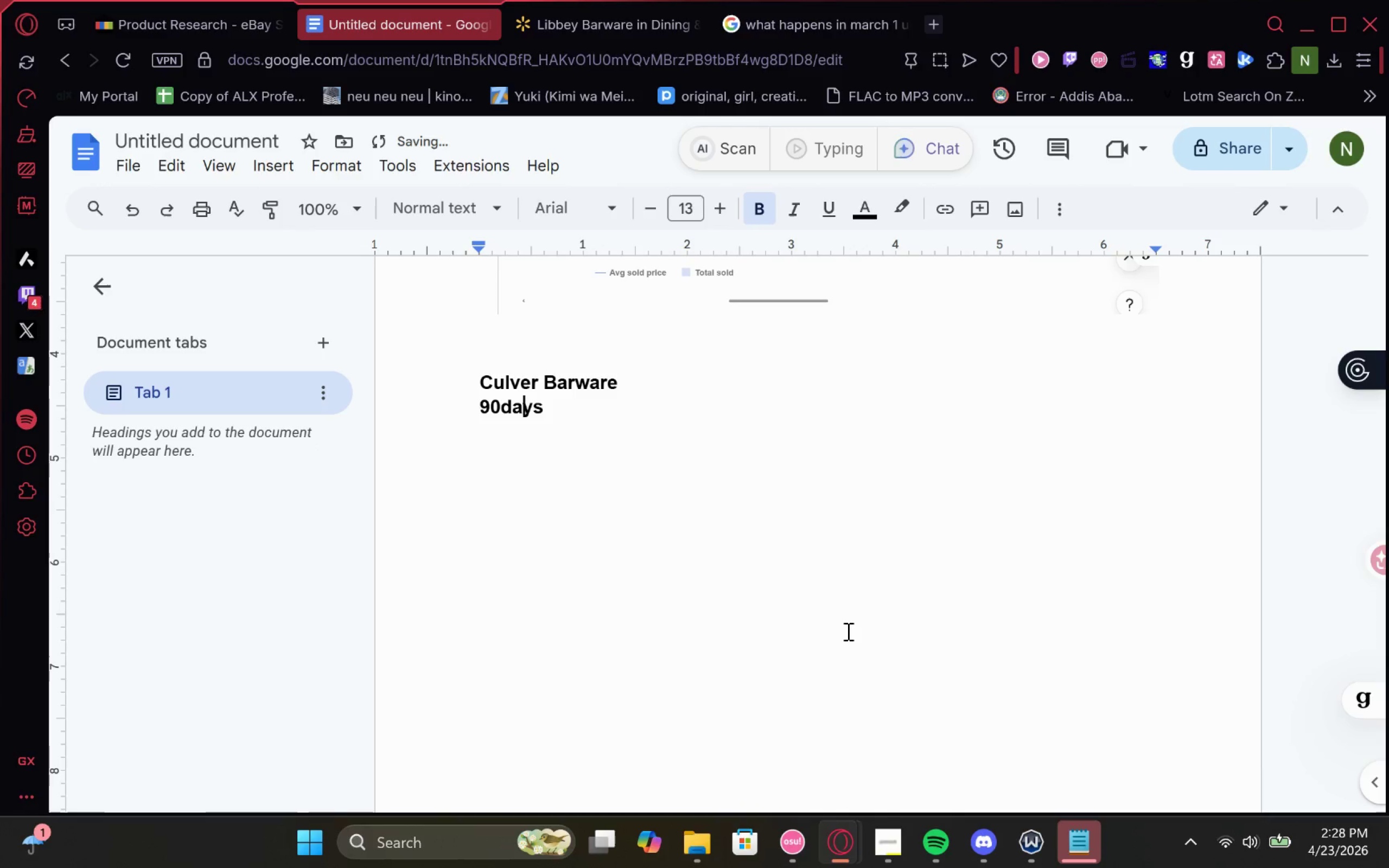 
key(ArrowLeft)
 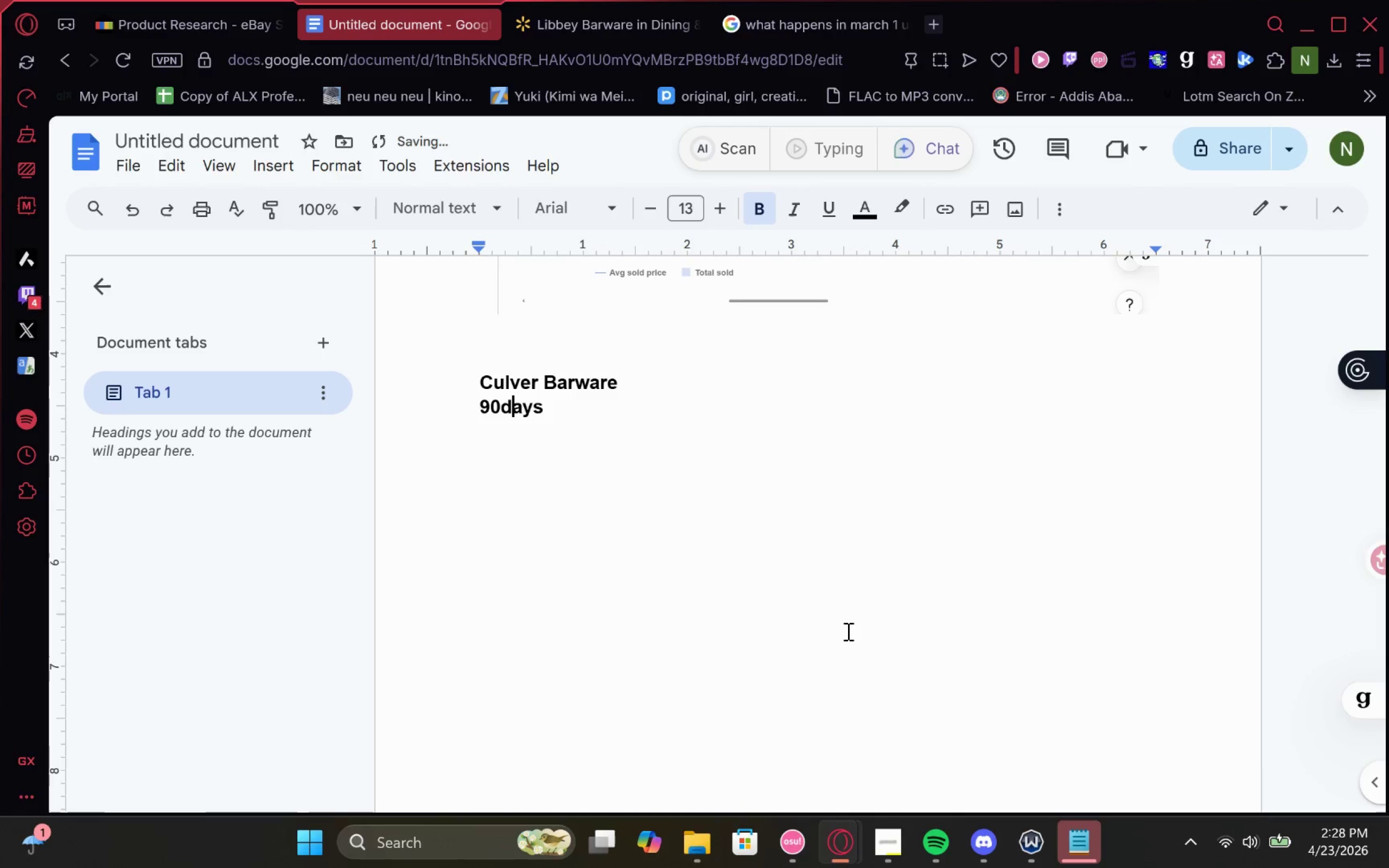 
key(ArrowLeft)
 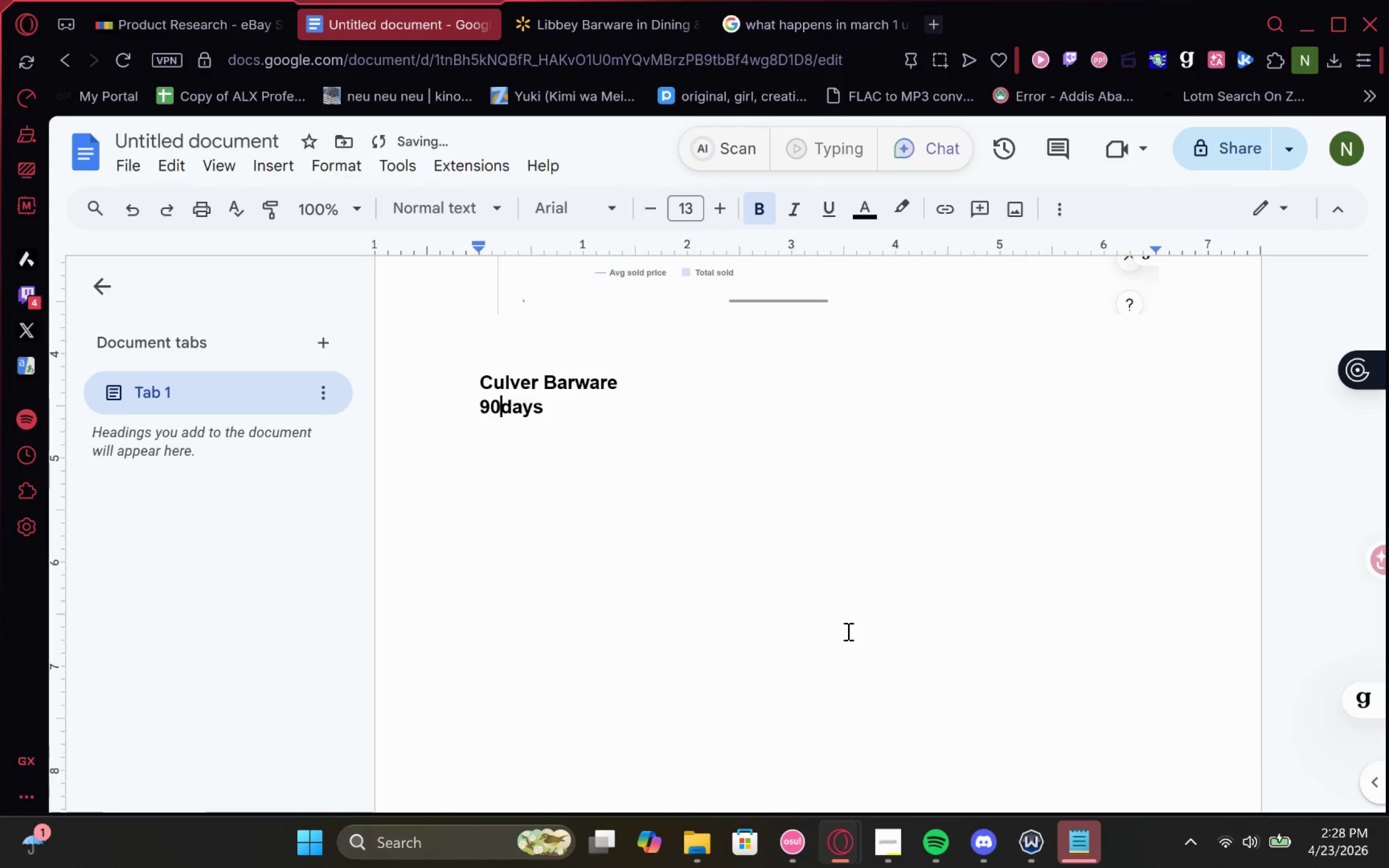 
key(Space)
 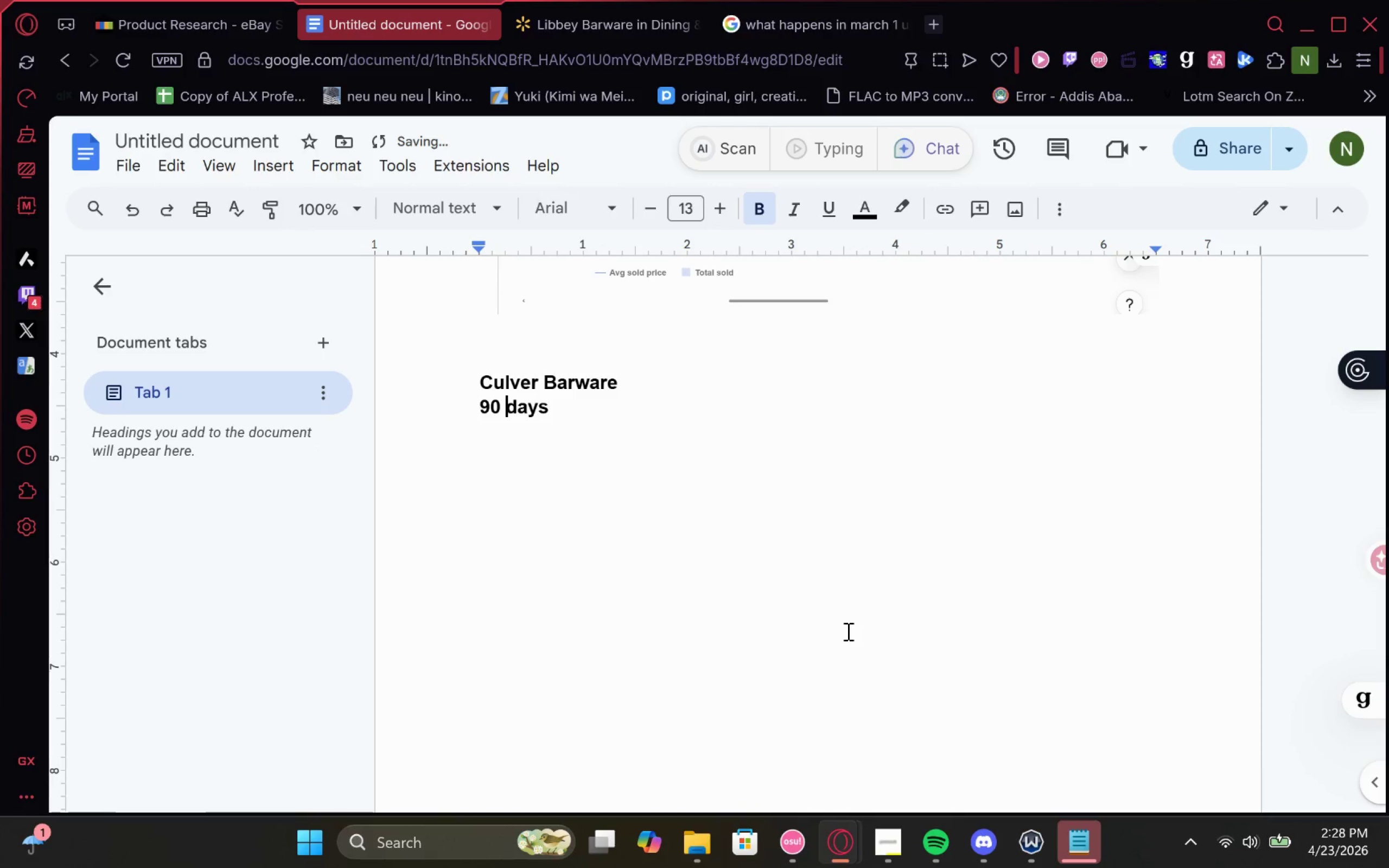 
hold_key(key=ArrowRight, duration=0.59)
 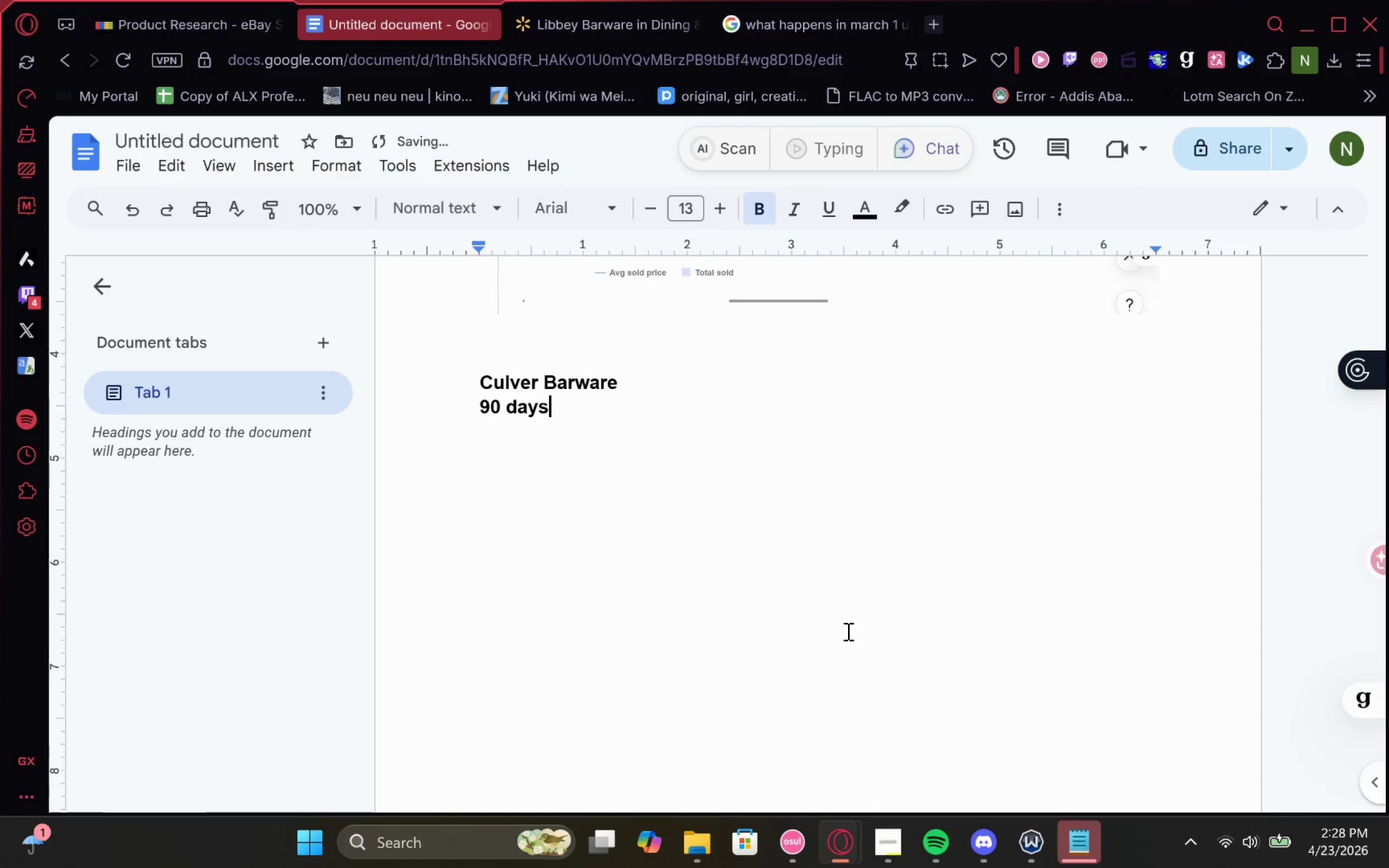 
key(Shift+Semicolon)
 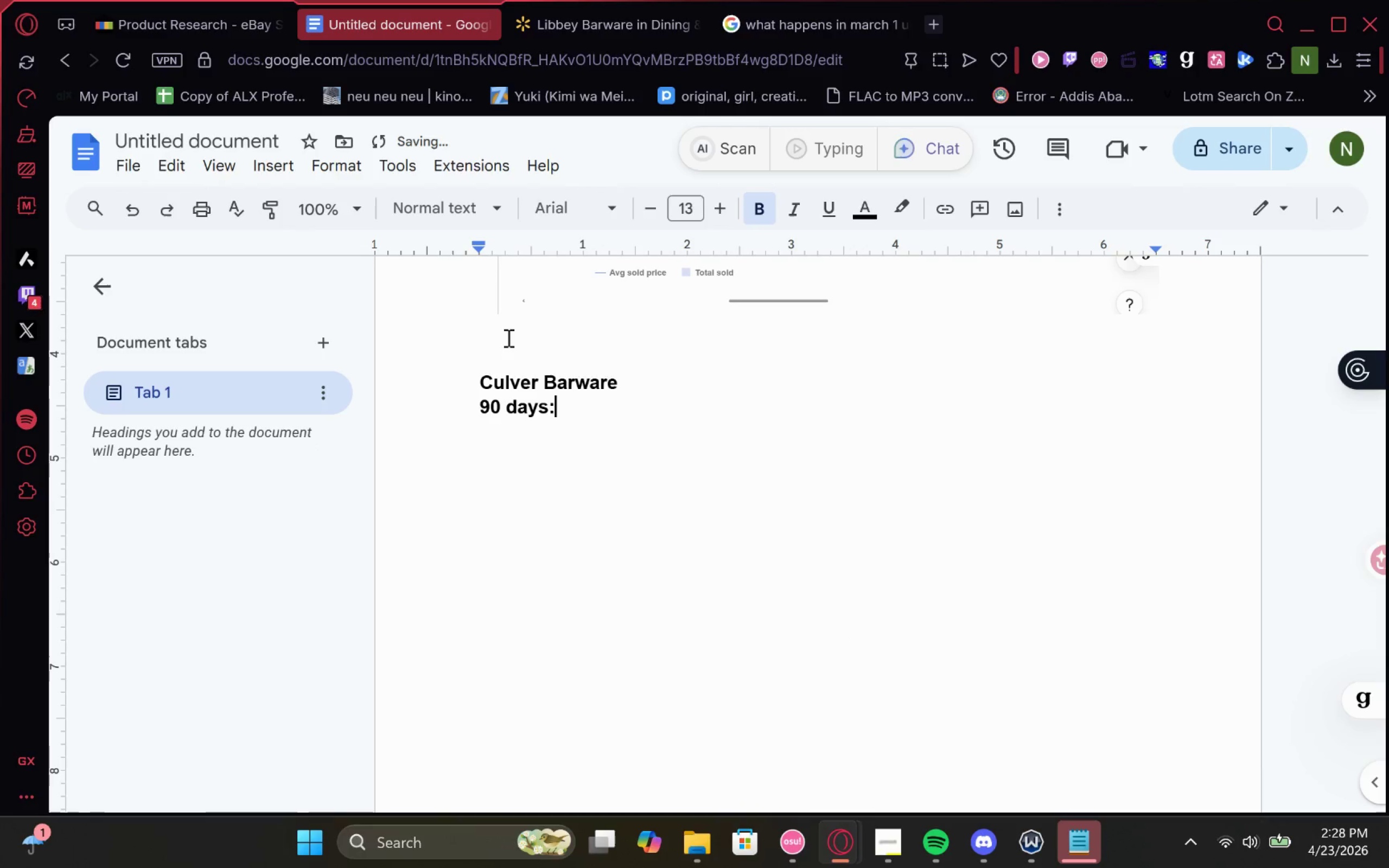 
left_click_drag(start_coordinate=[616, 378], to_coordinate=[425, 390])
 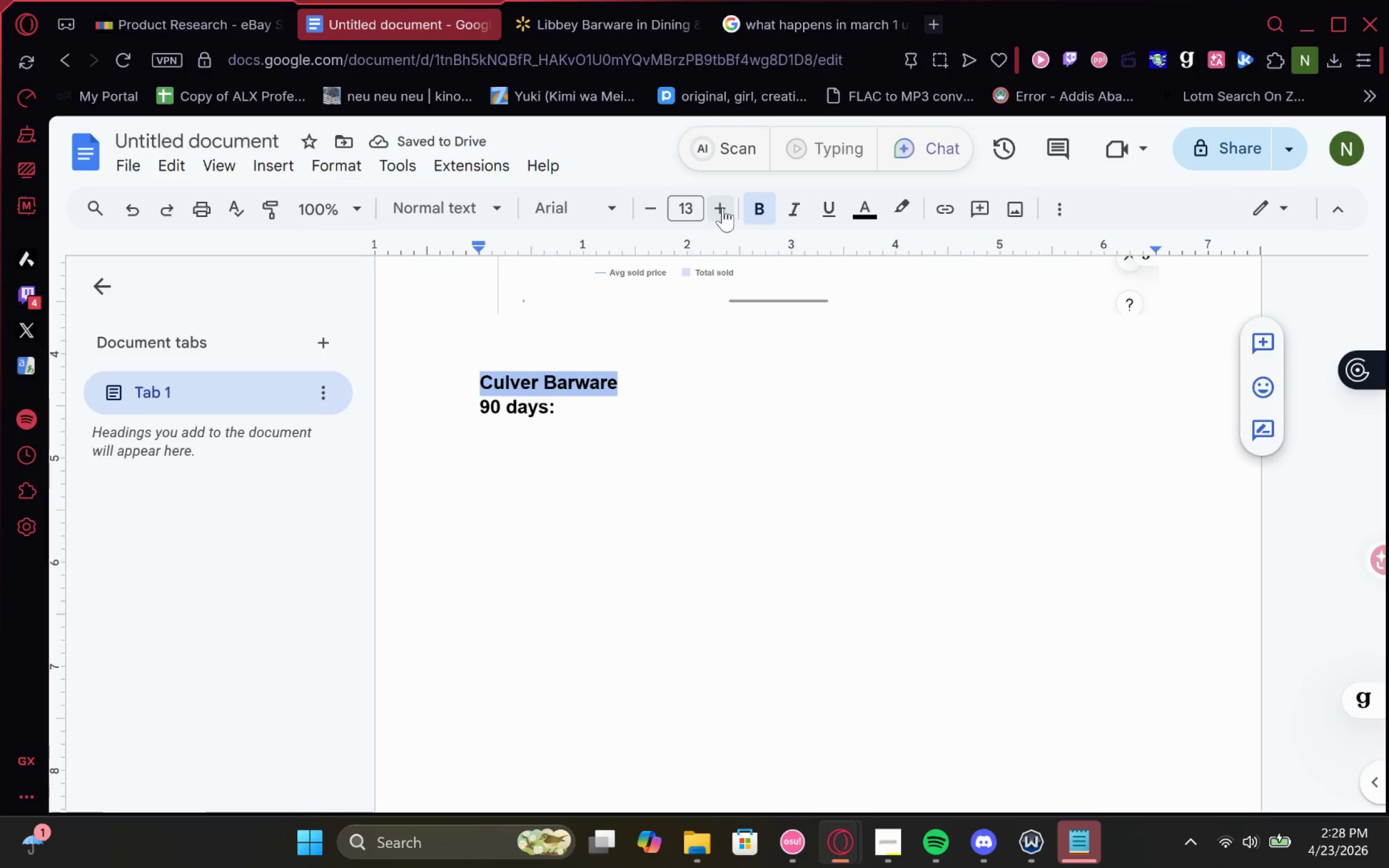 
double_click([723, 208])
 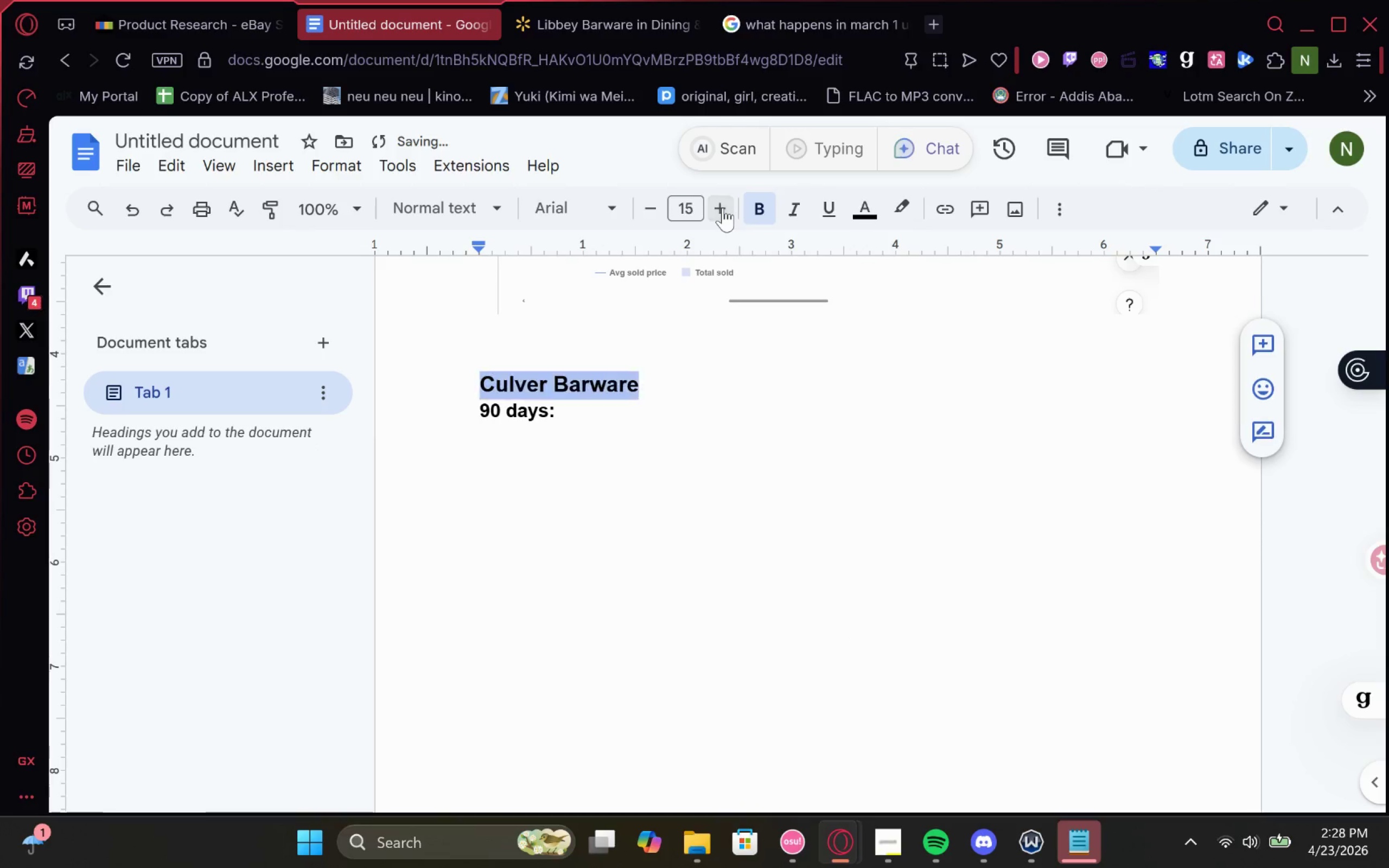 
triple_click([723, 208])
 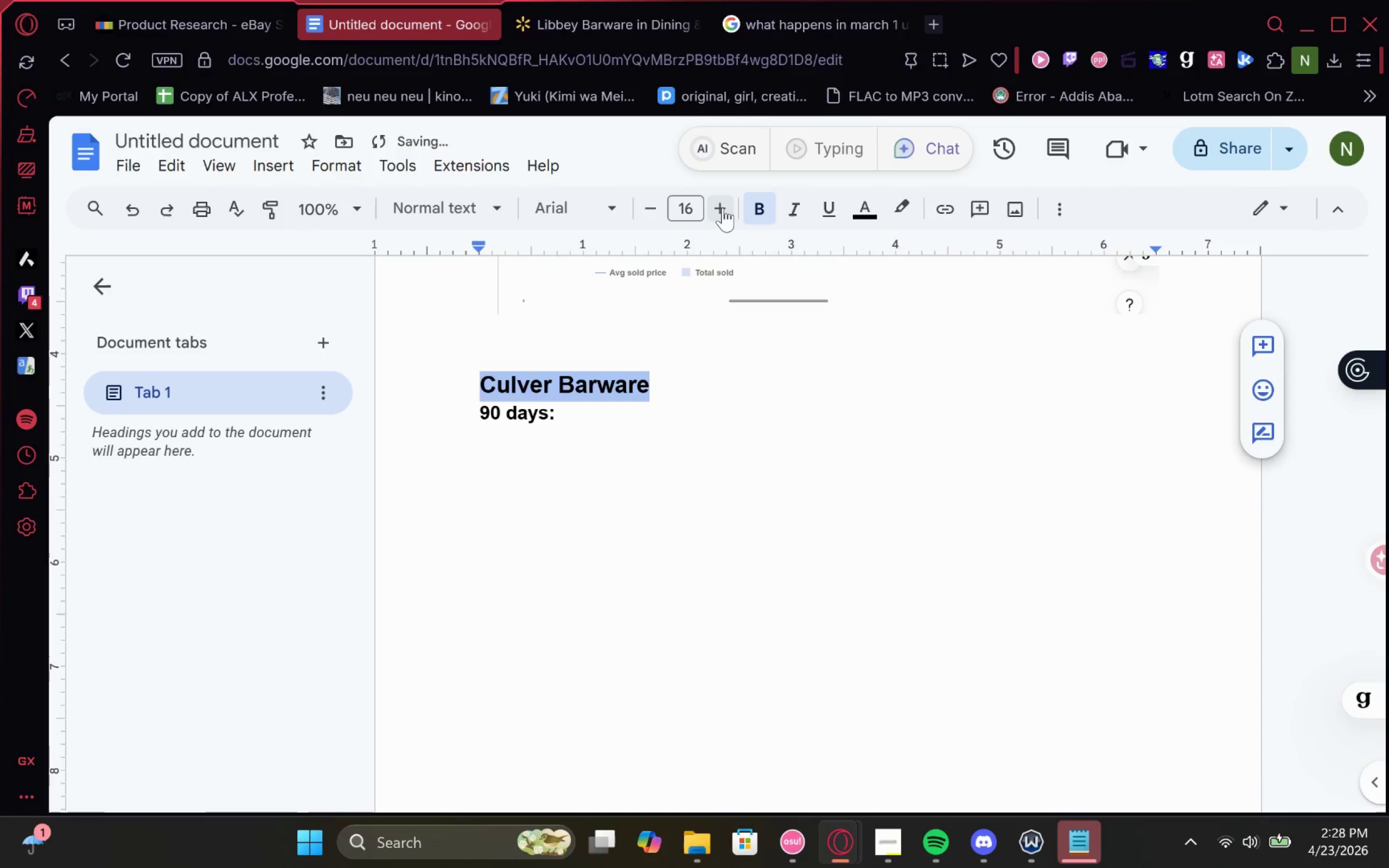 
triple_click([723, 208])
 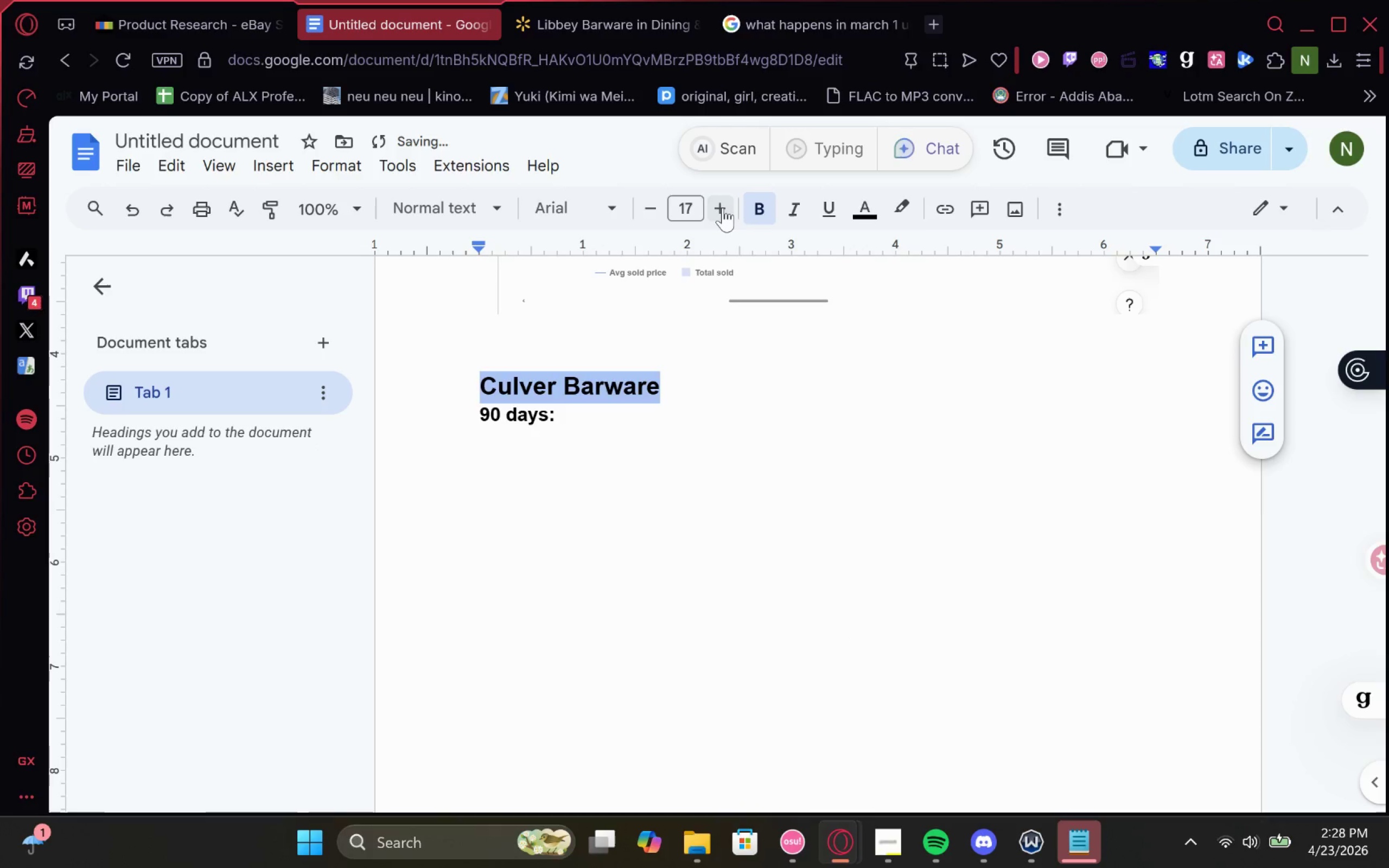 
triple_click([723, 208])
 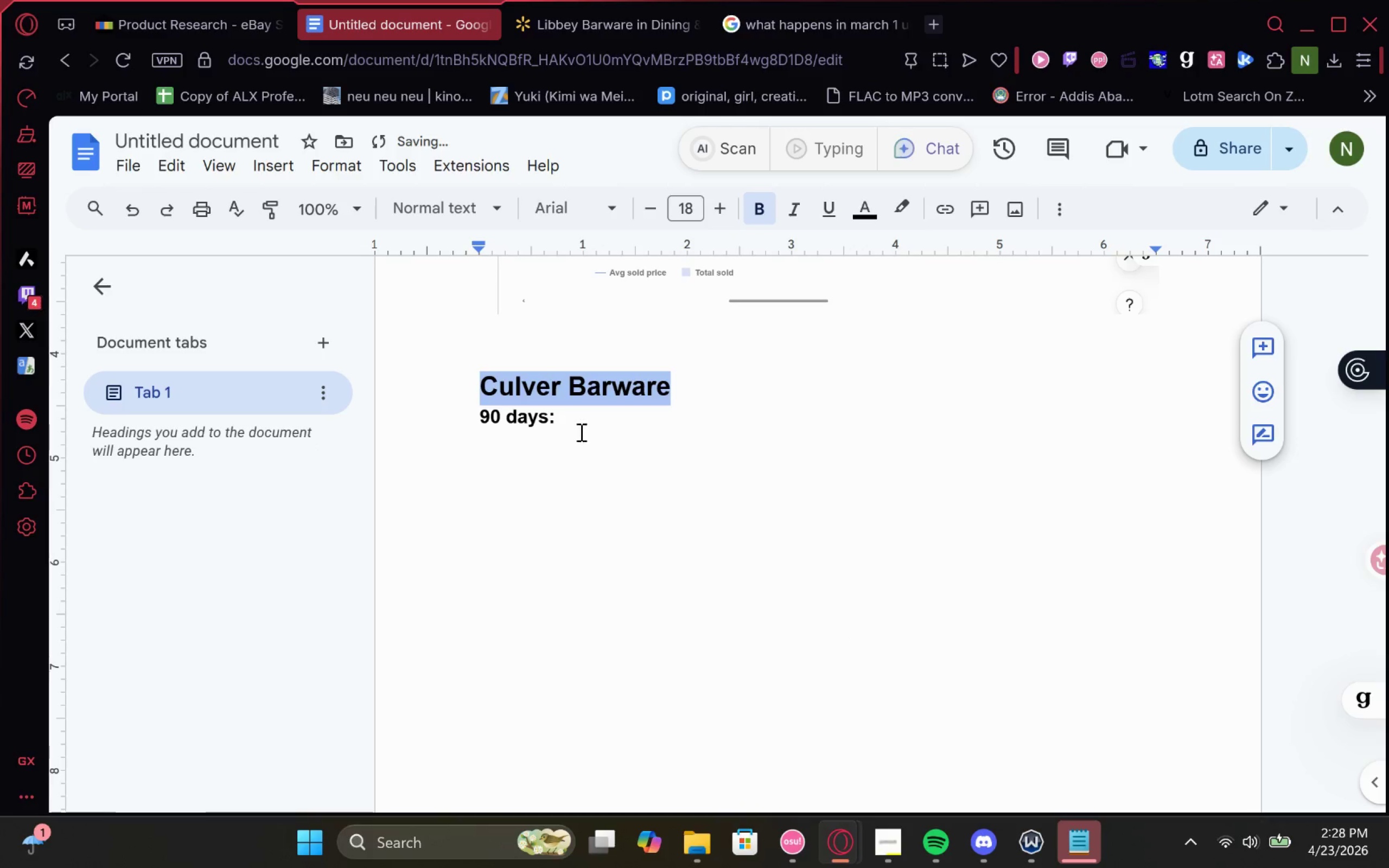 
left_click([580, 427])
 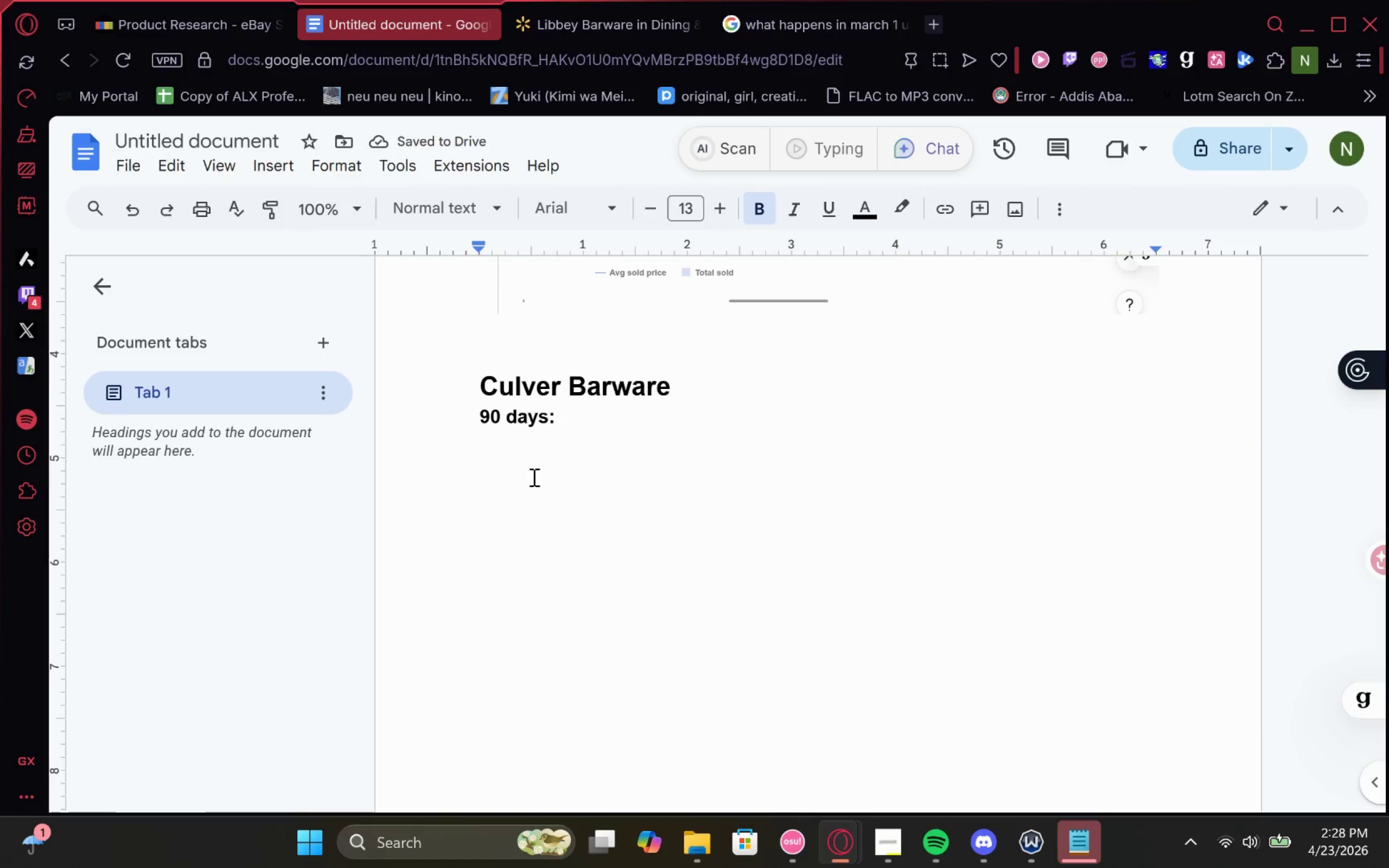 
key(Enter)
 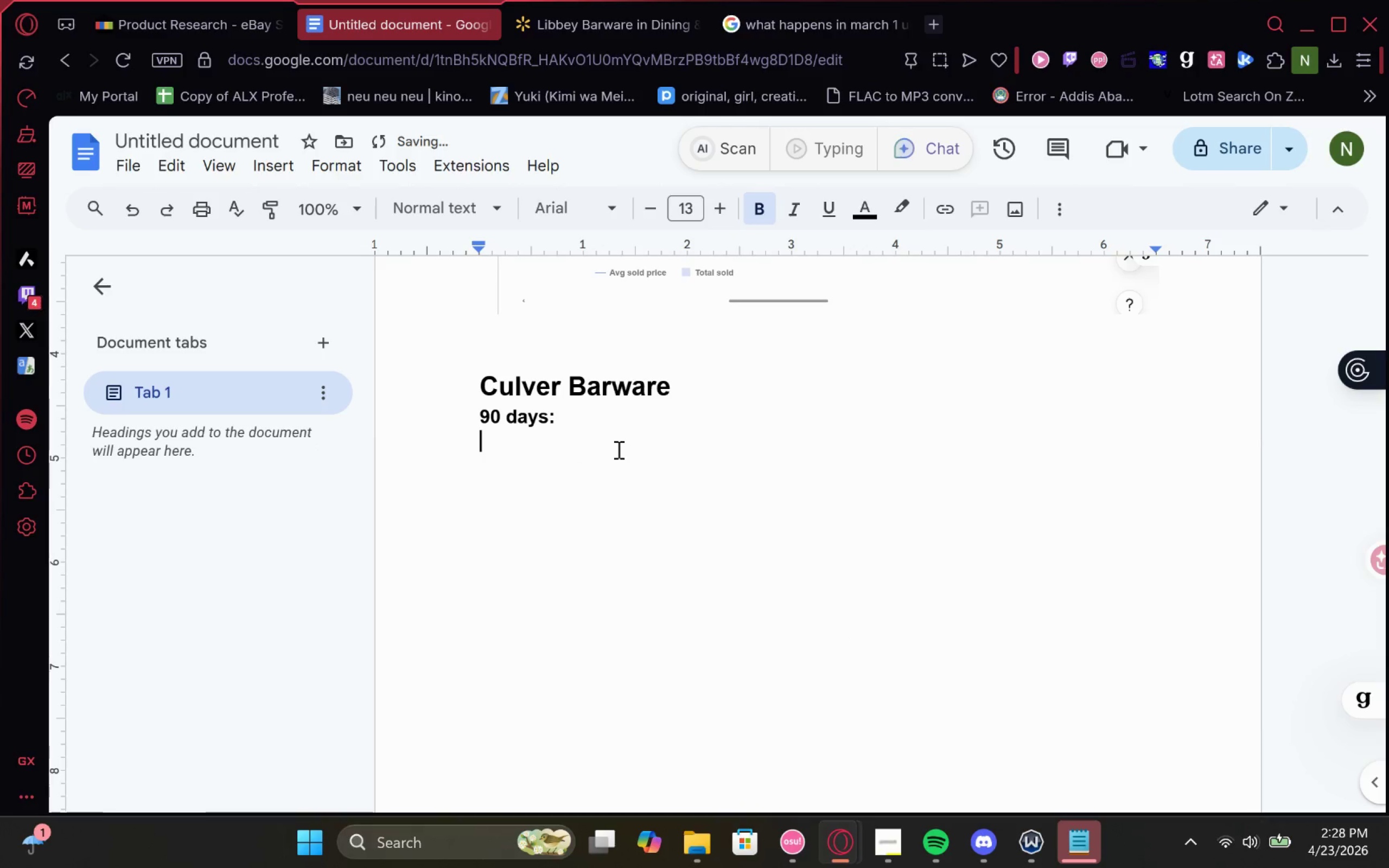 
key(Enter)
 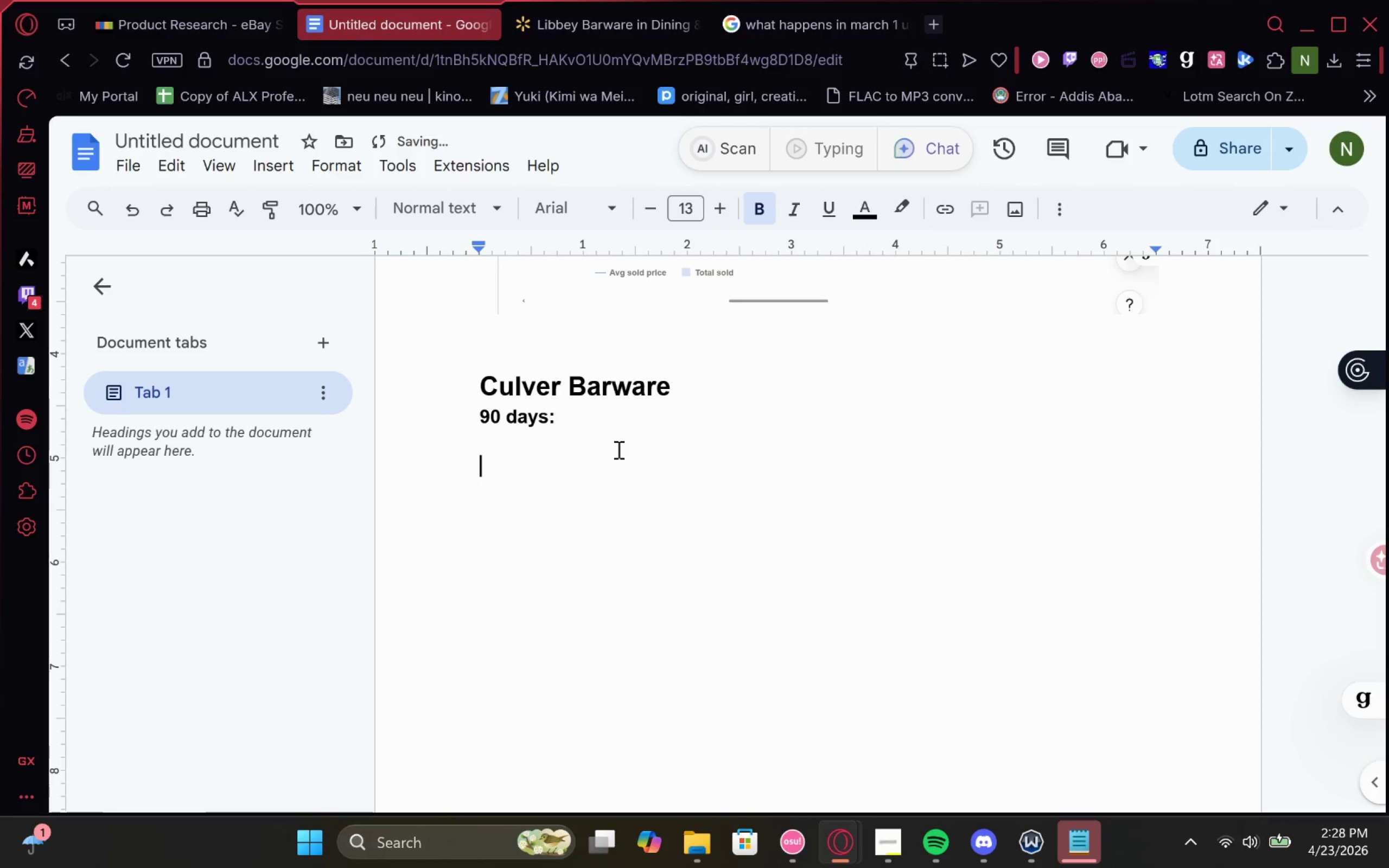 
type(1 year:)
 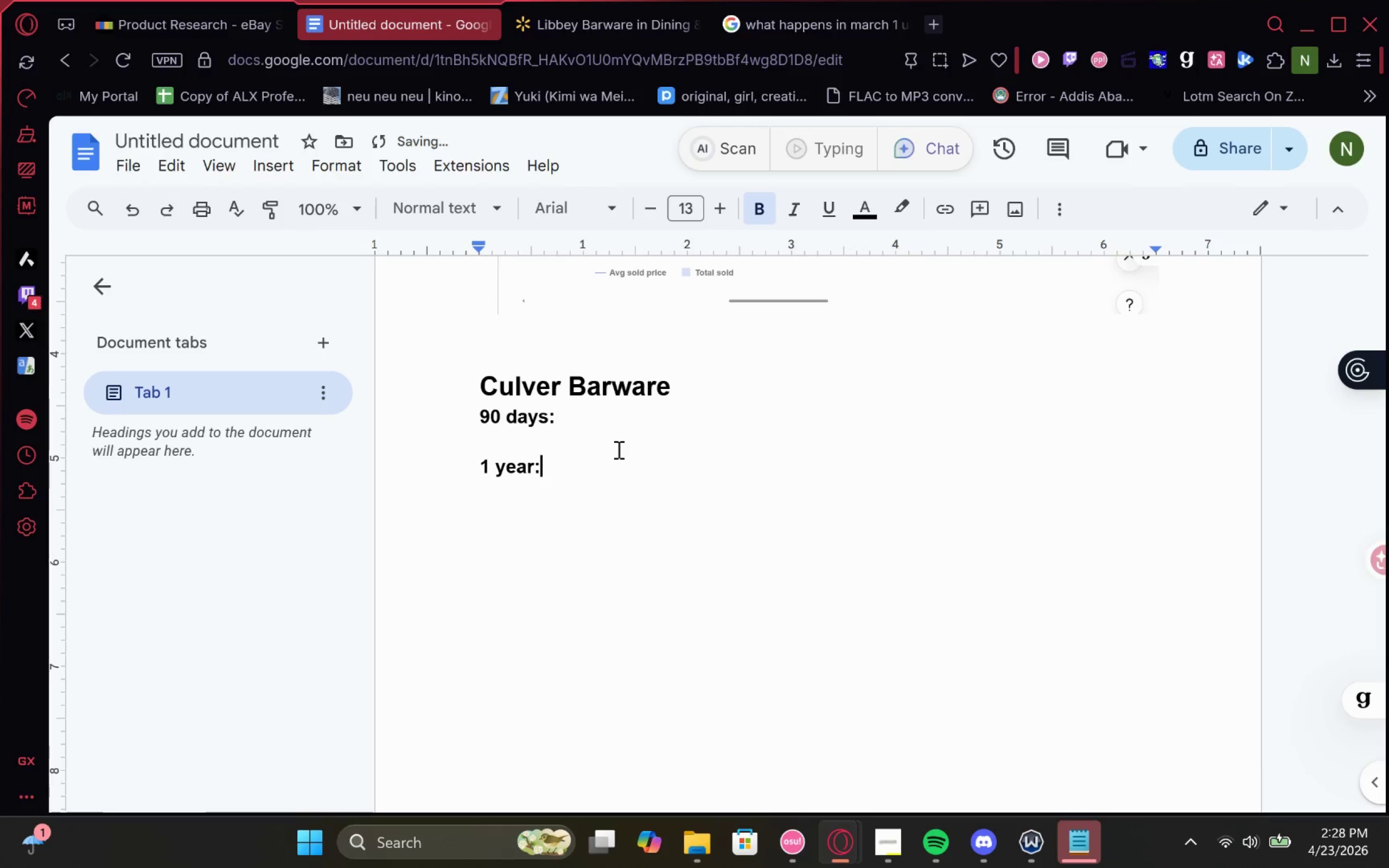 
left_click([571, 410])
 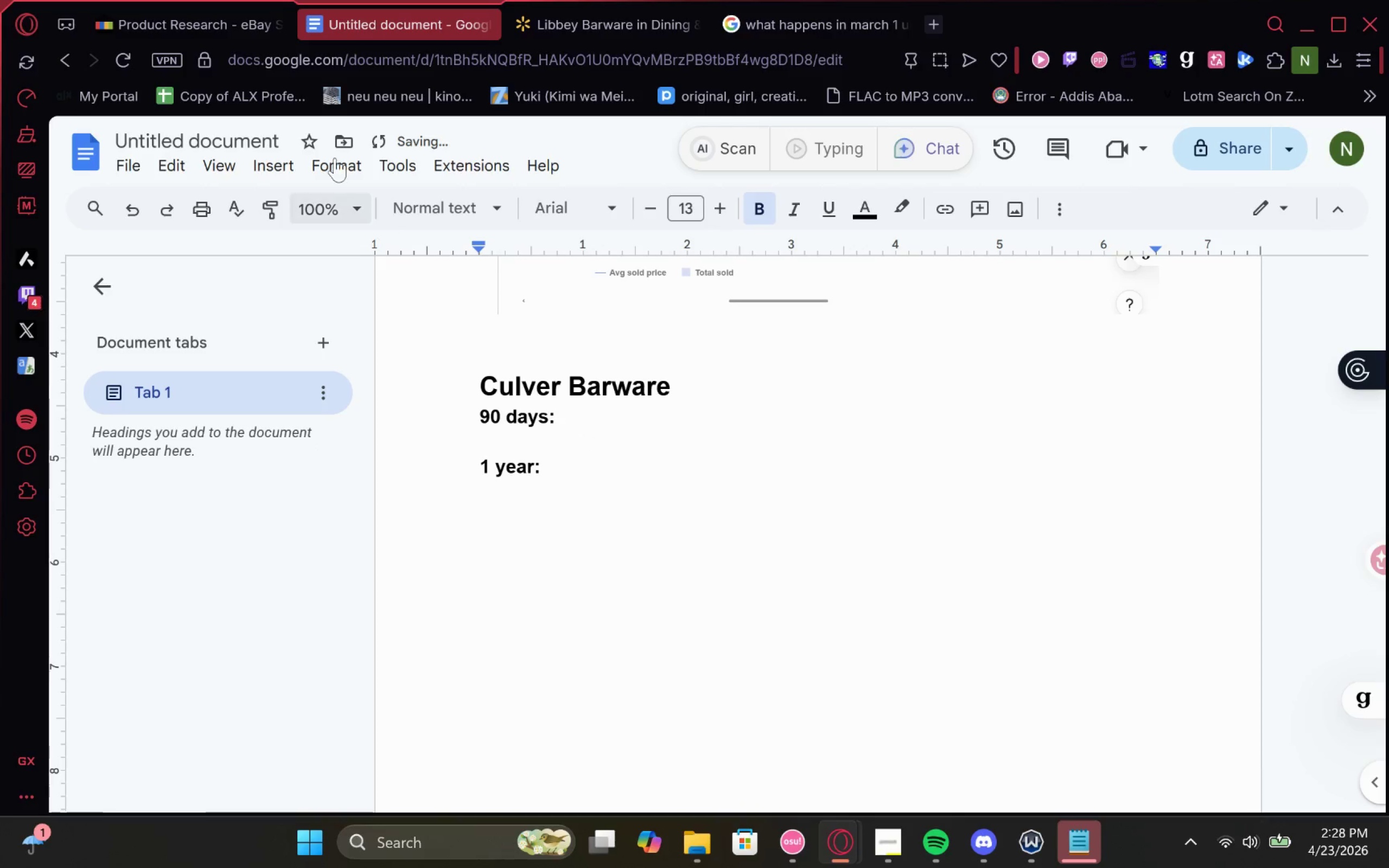 
left_click([170, 13])
 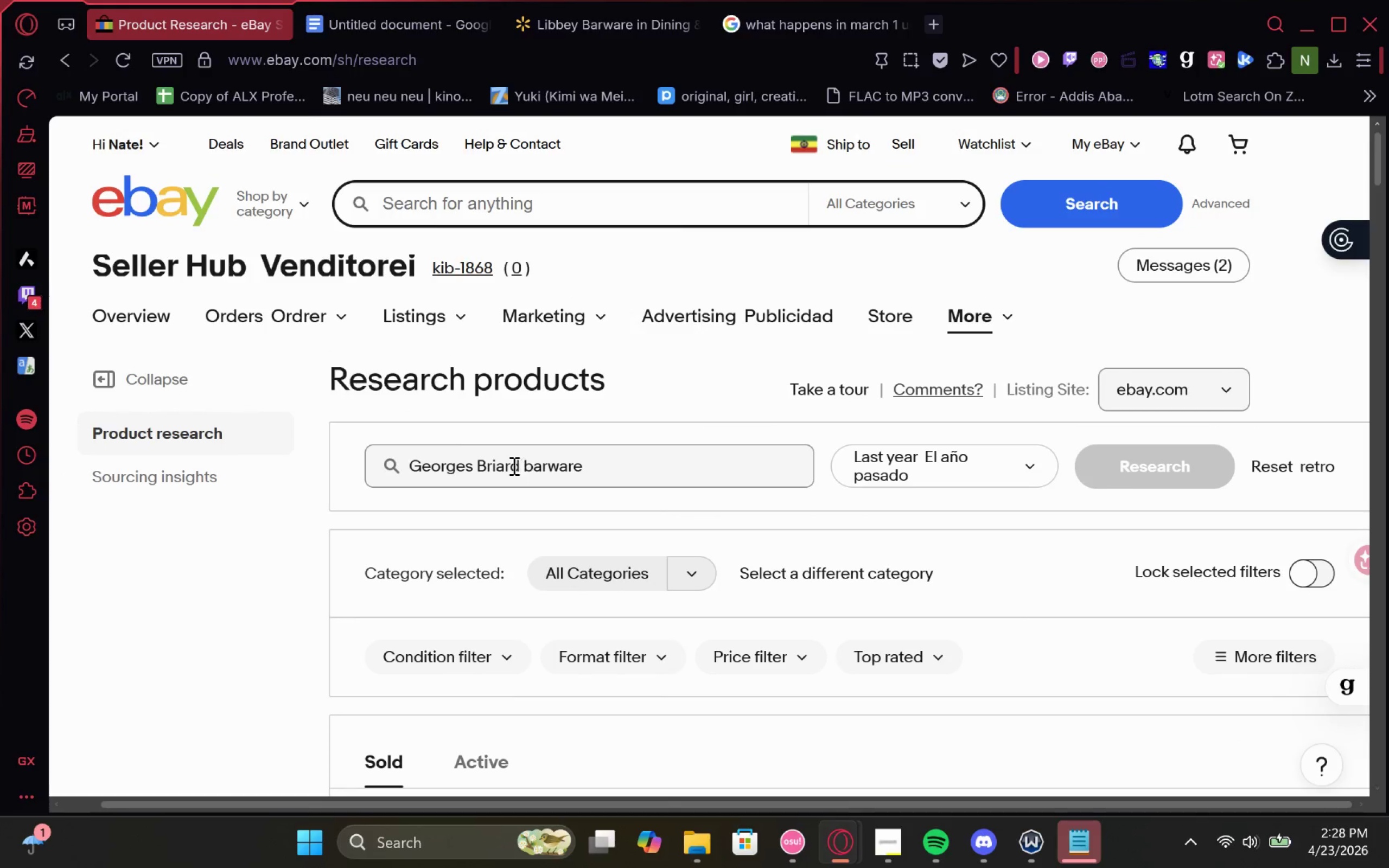 
left_click_drag(start_coordinate=[519, 466], to_coordinate=[113, 478])
 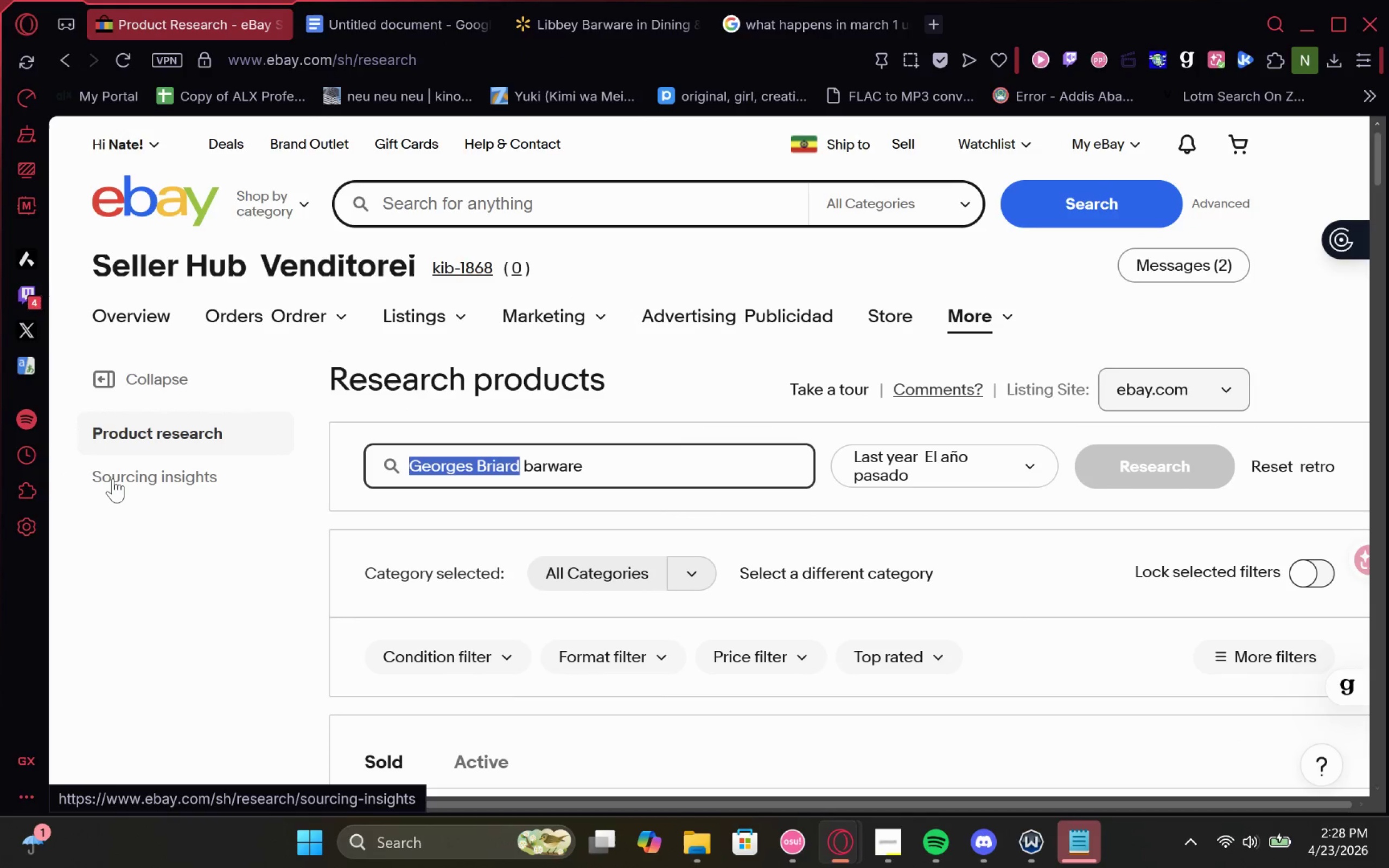 
key(Control+V)
 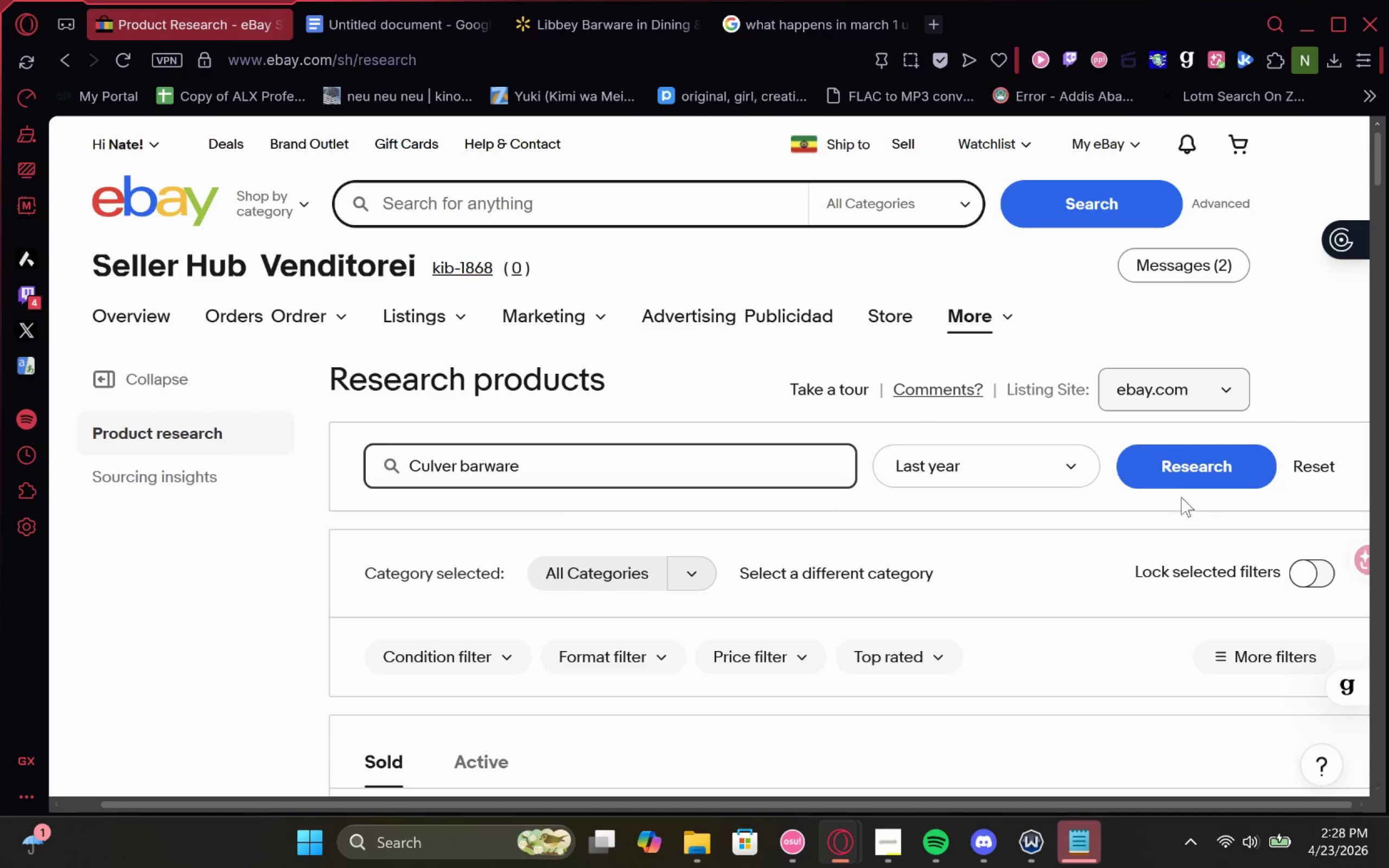 
left_click([1183, 474])
 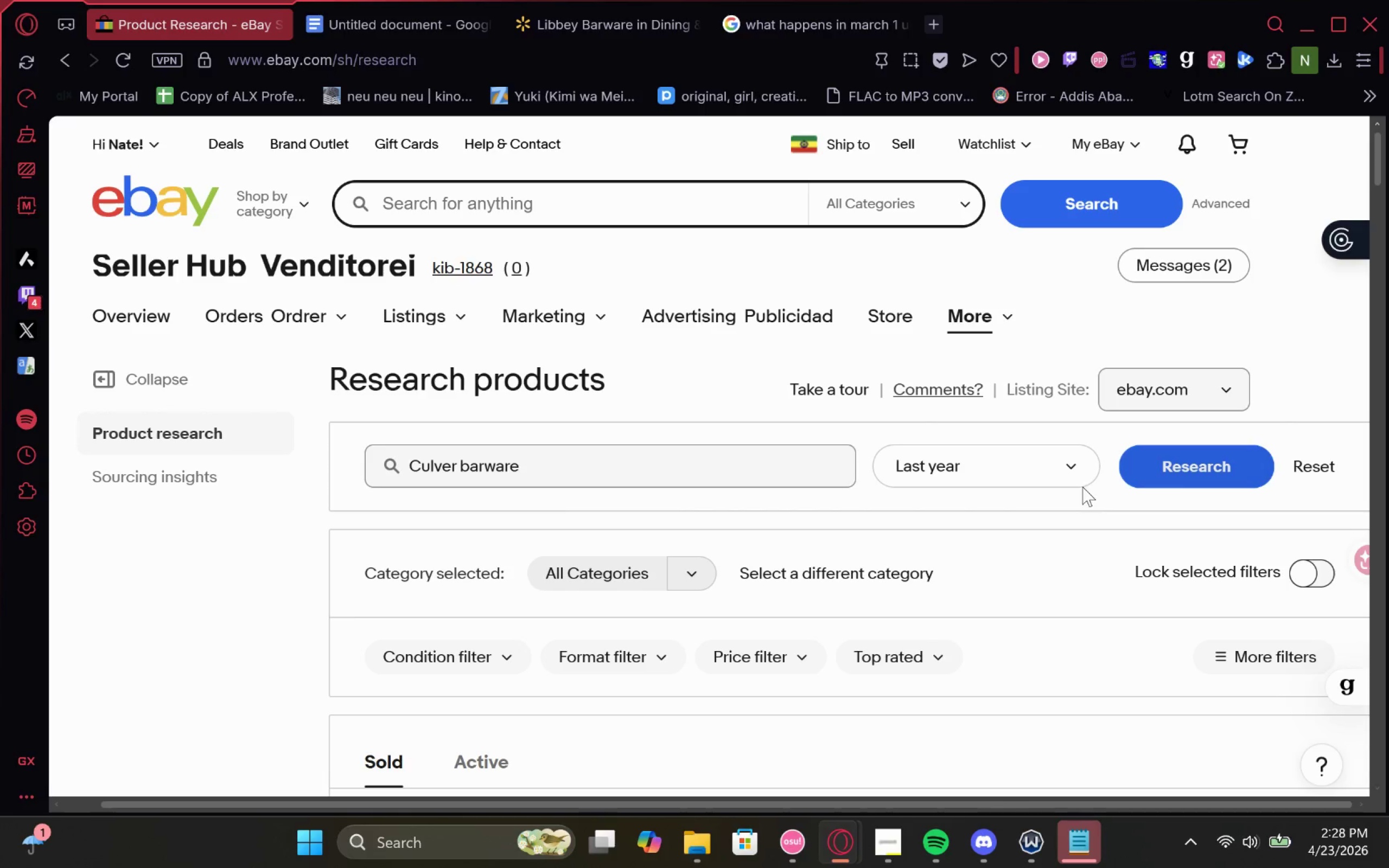 
left_click([1020, 475])
 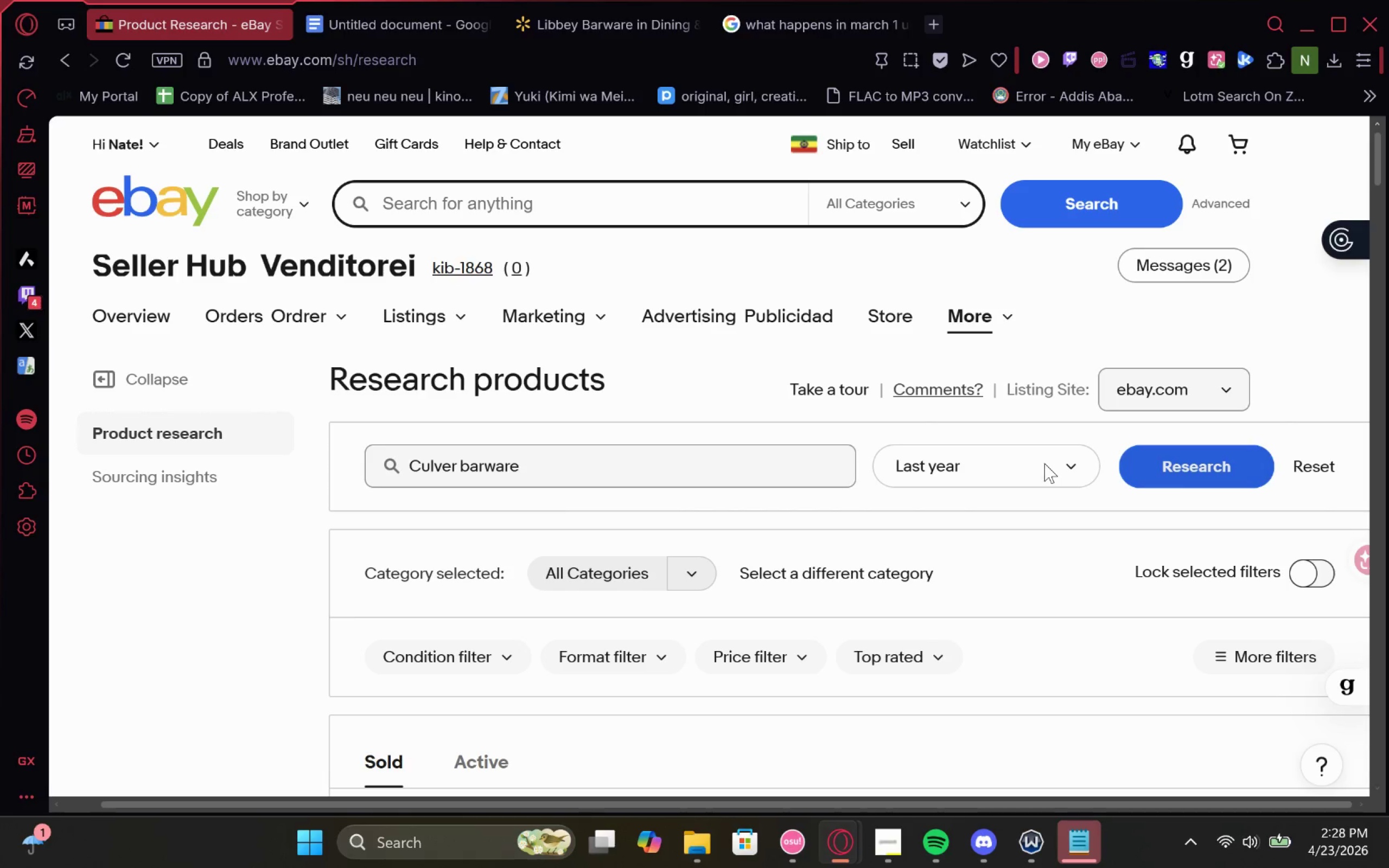 
left_click([1075, 462])
 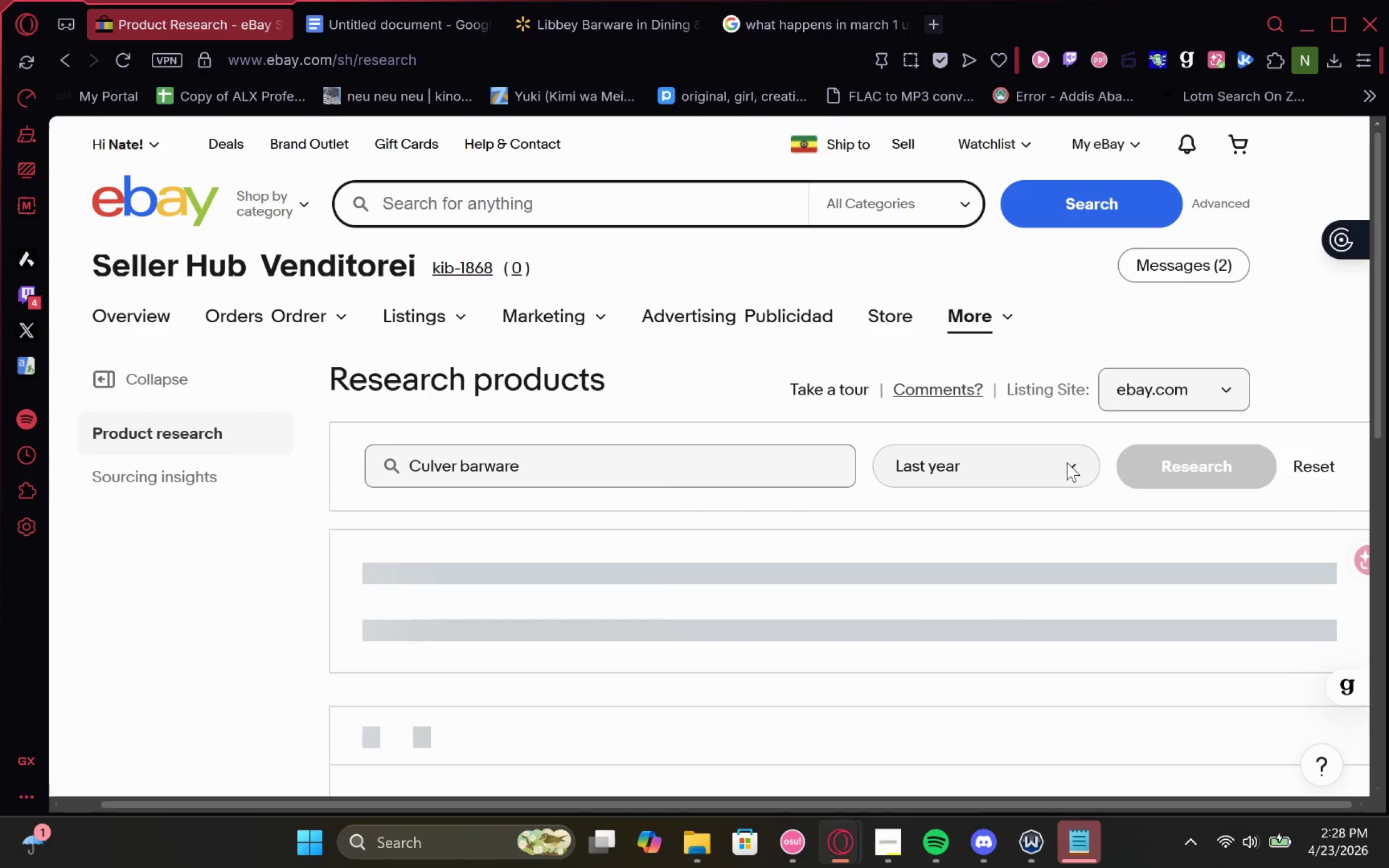 
left_click([1061, 463])
 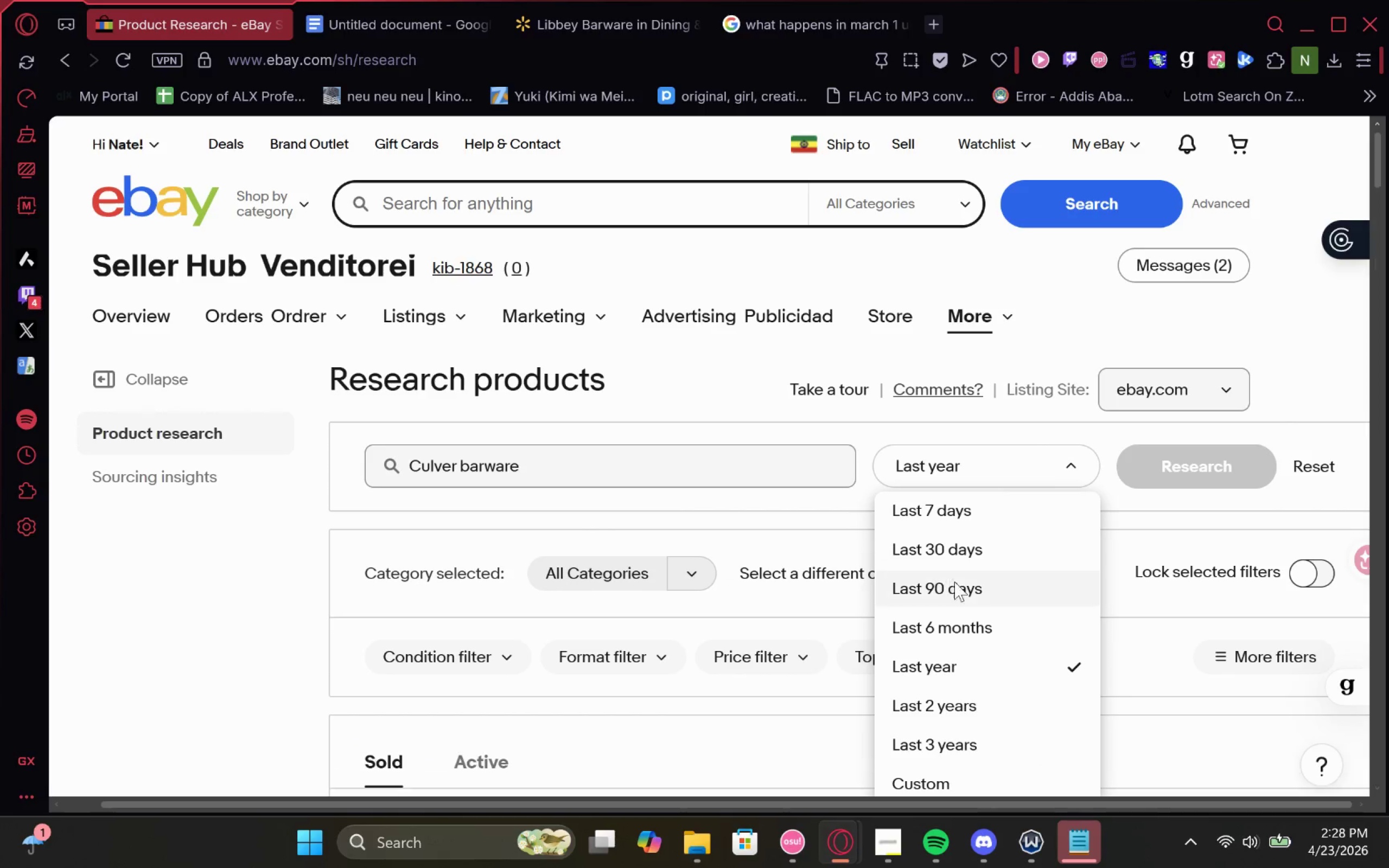 
left_click([952, 596])
 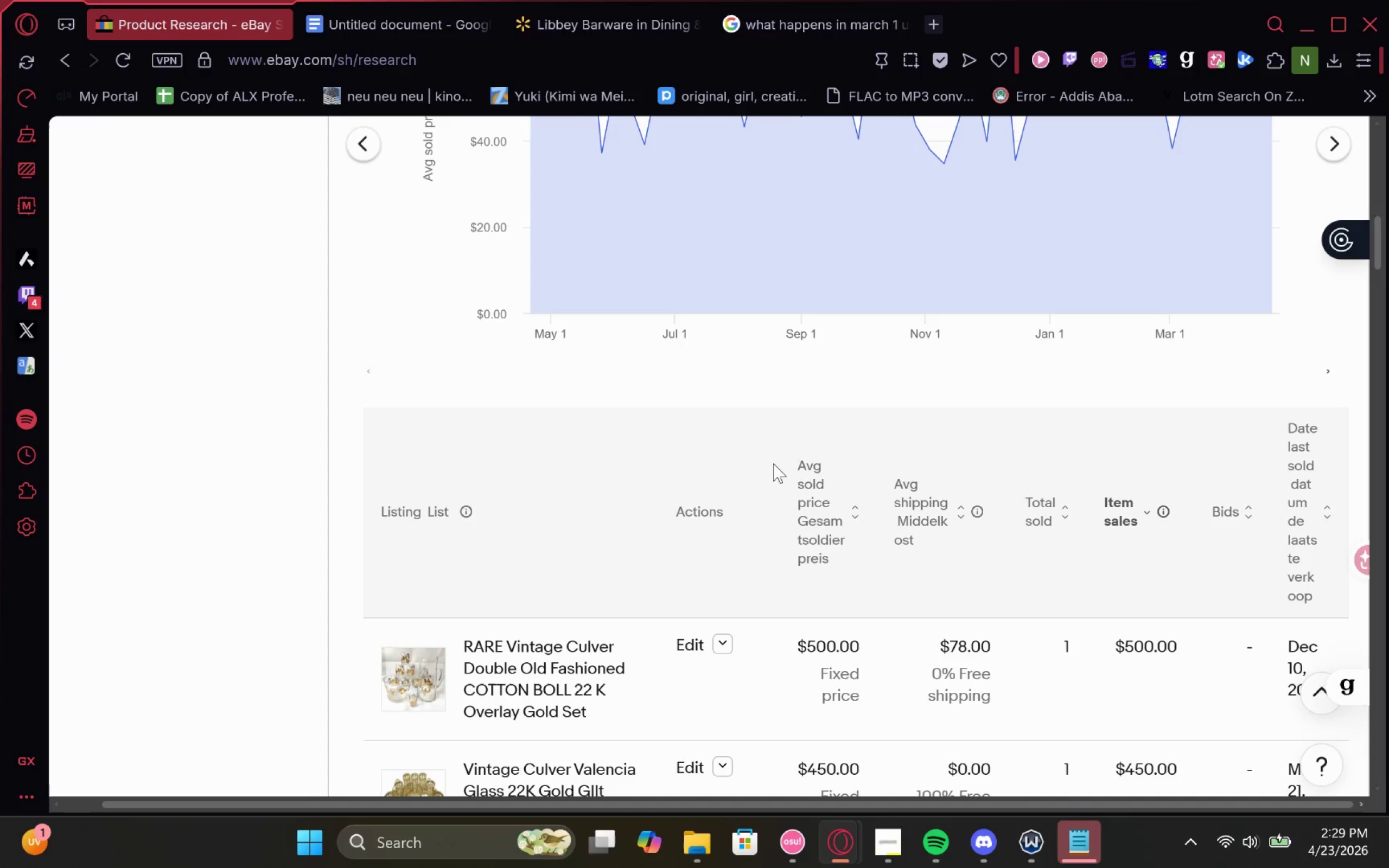 
wait(85.23)
 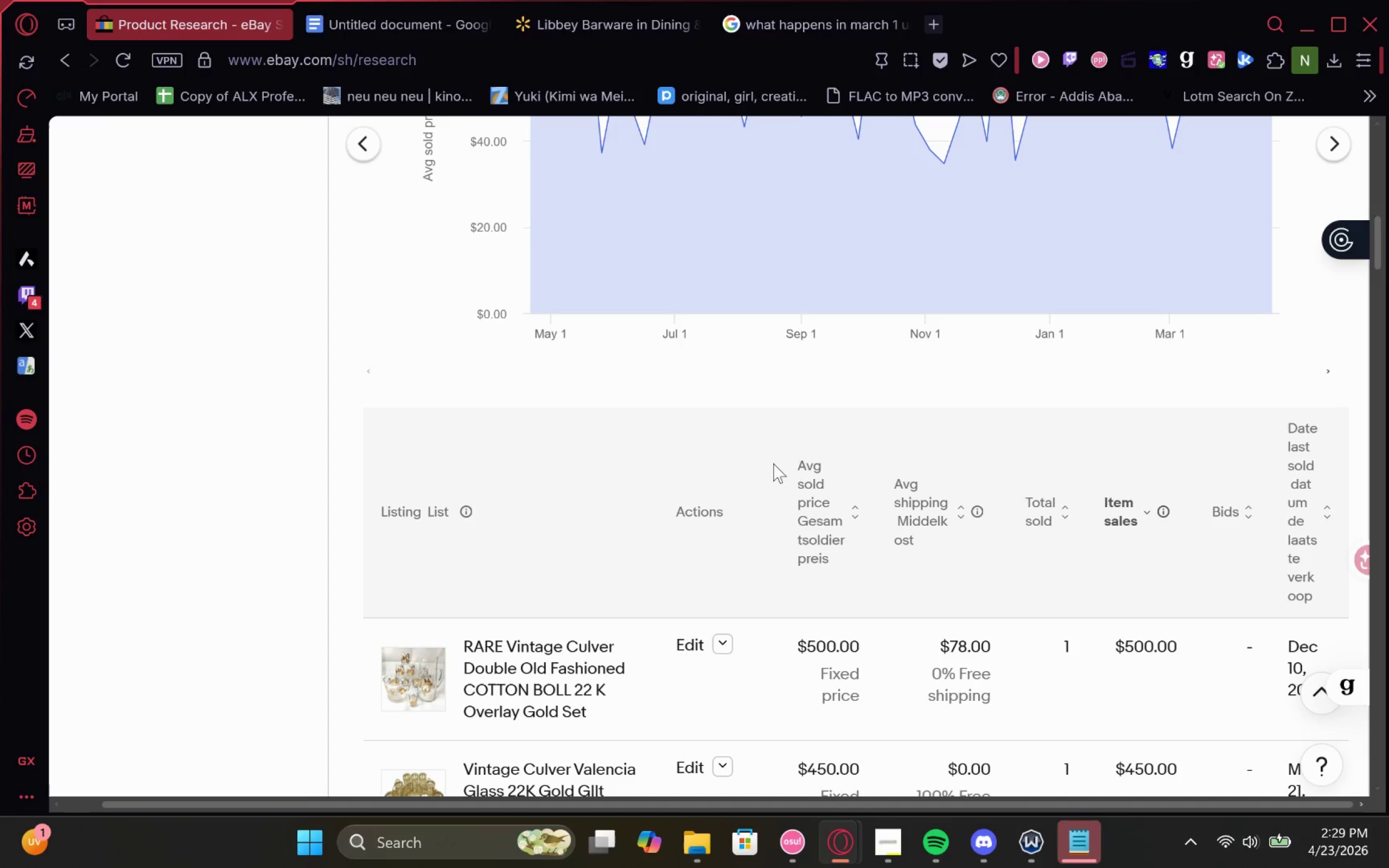 
key(Meta+MetaLeft)
 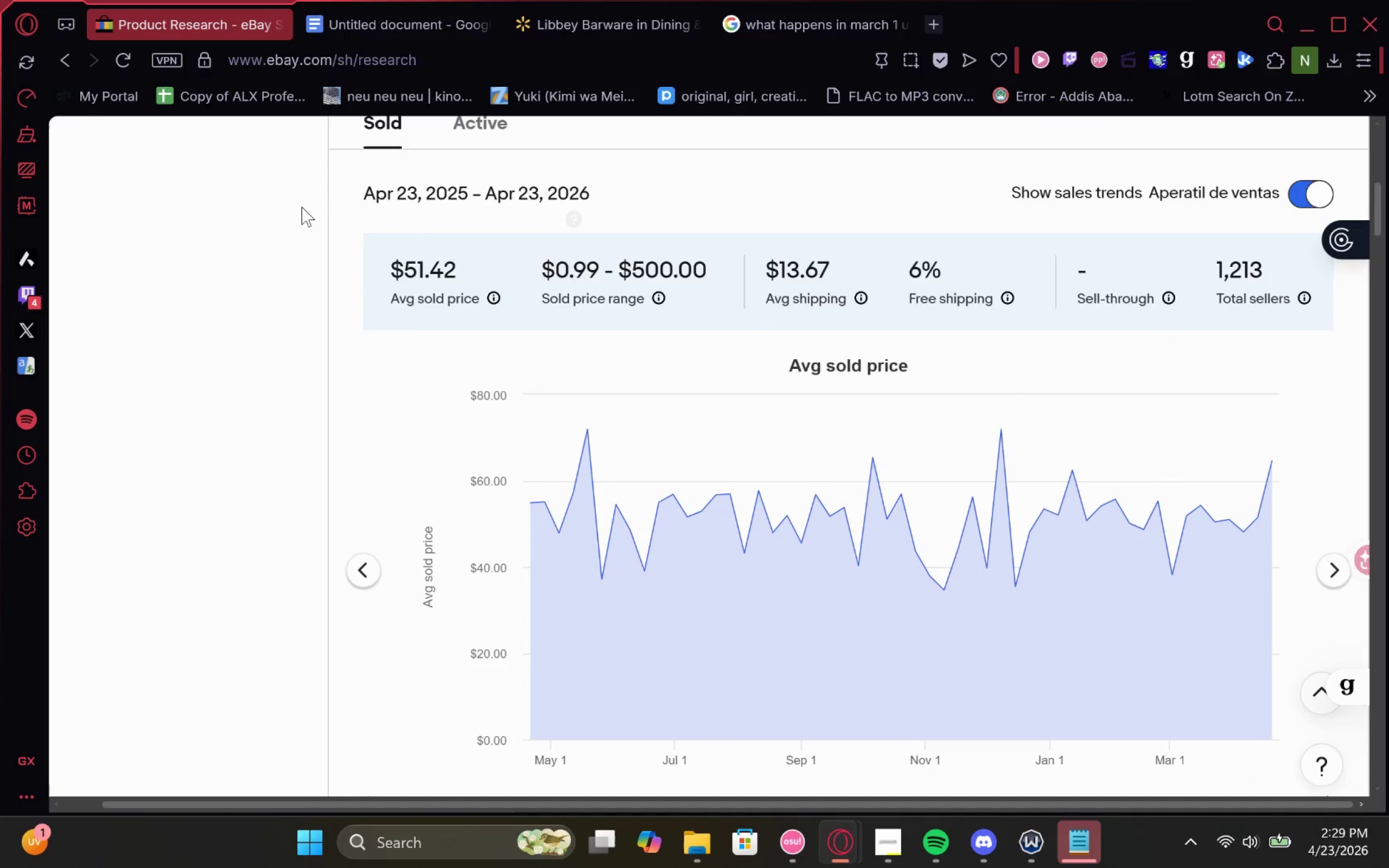 
key(Meta+Shift+ShiftLeft)
 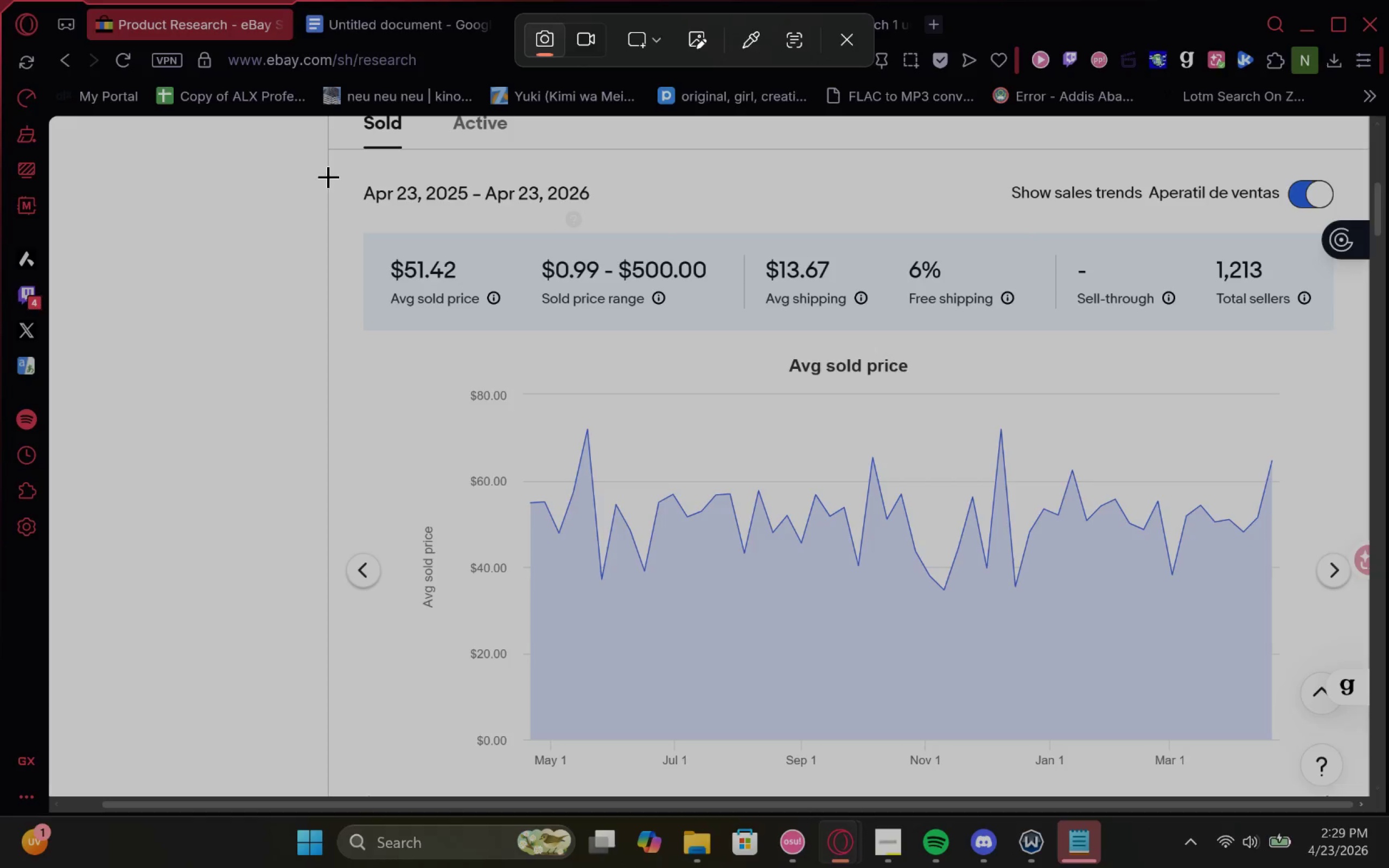 
key(Meta+Shift+S)
 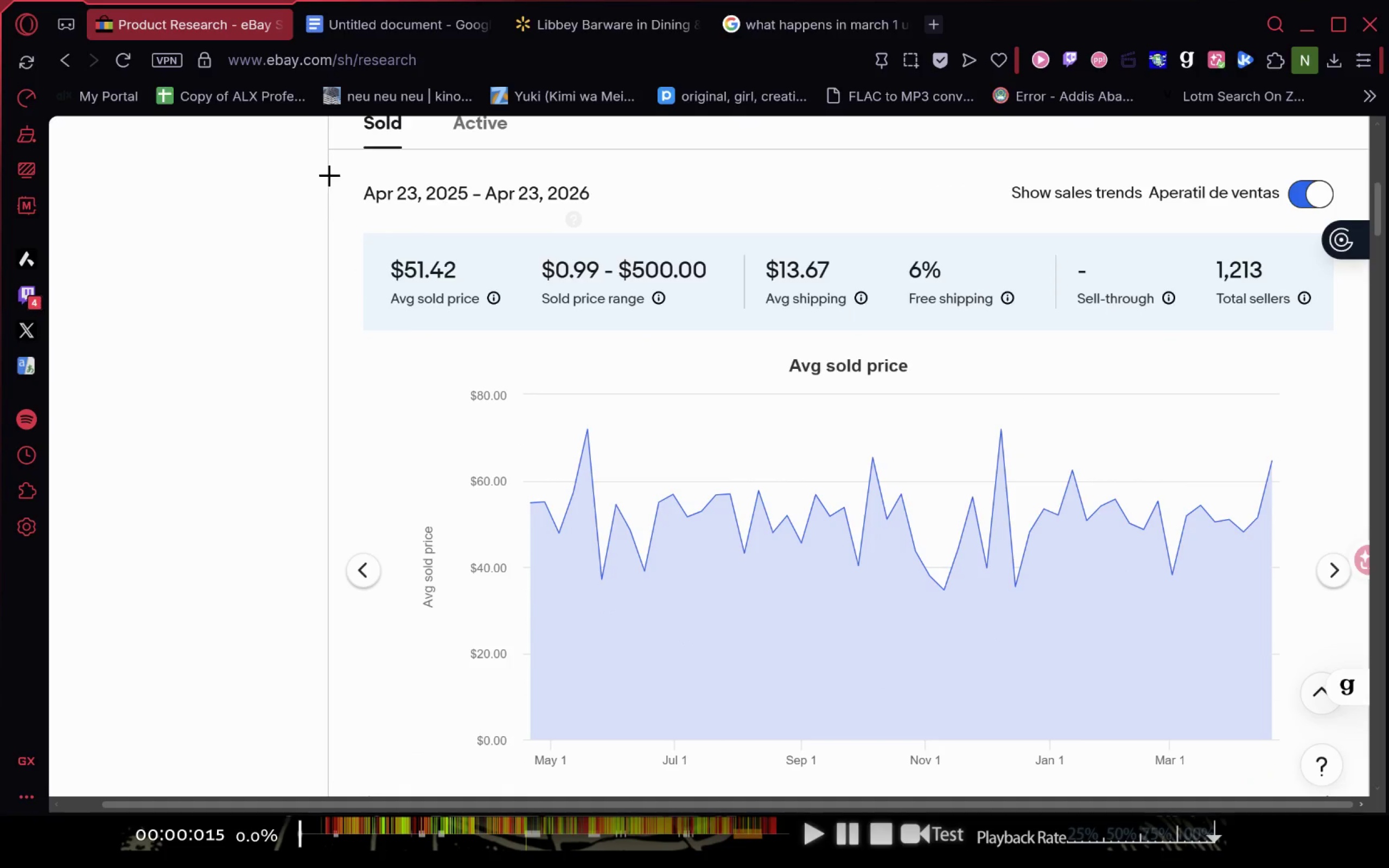 
left_click_drag(start_coordinate=[327, 181], to_coordinate=[1339, 787])
 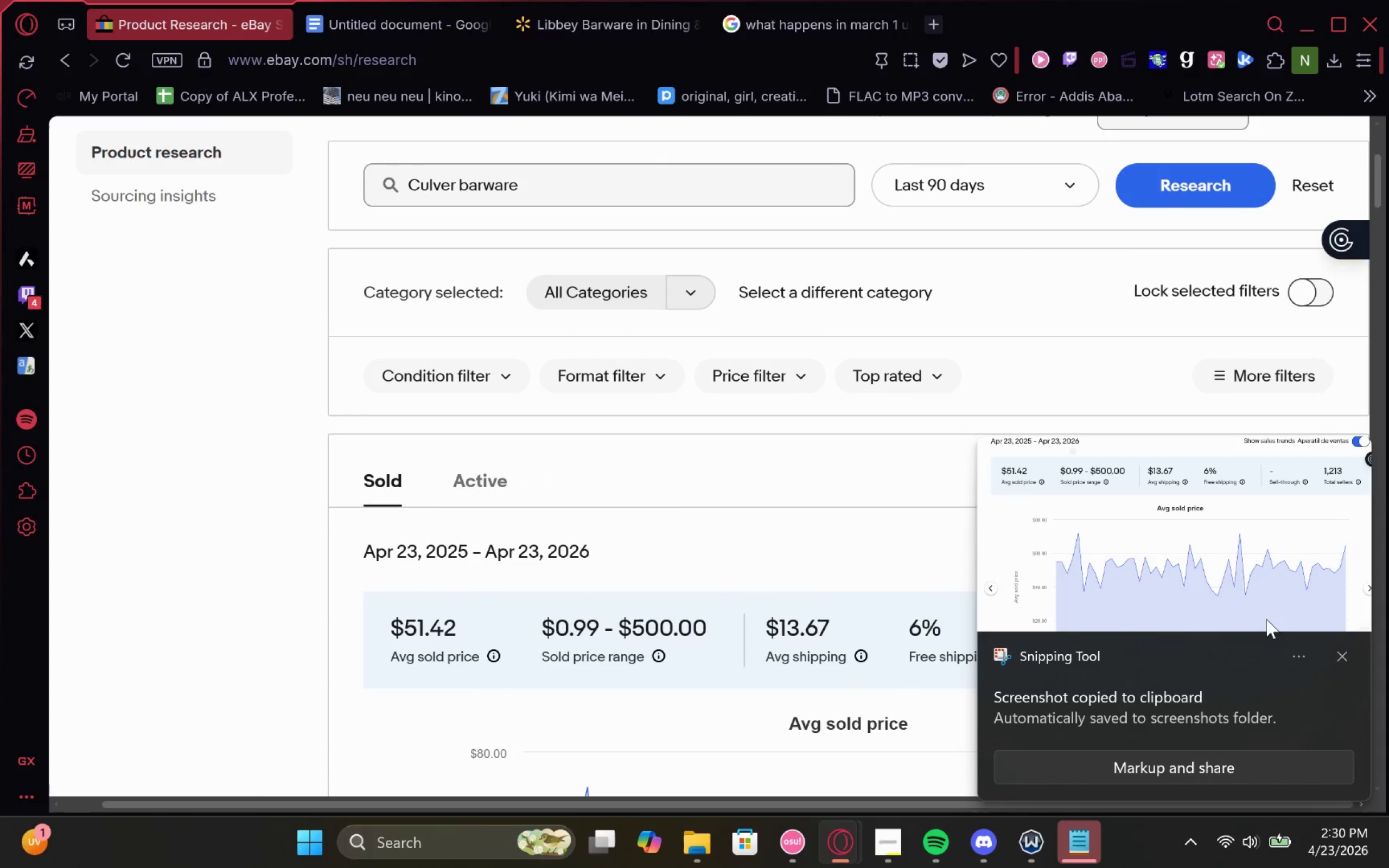 
wait(6.29)
 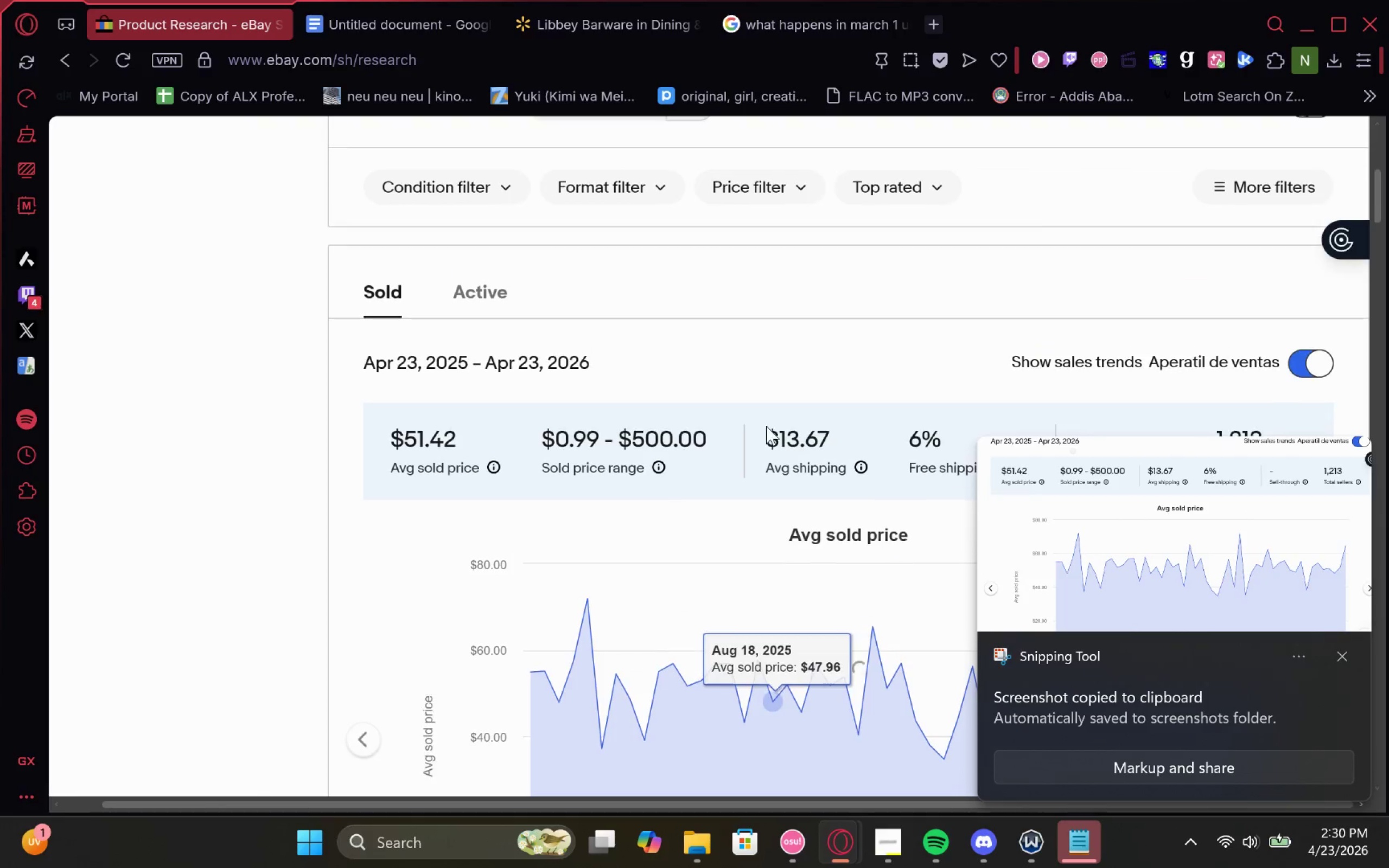 
left_click([1348, 656])
 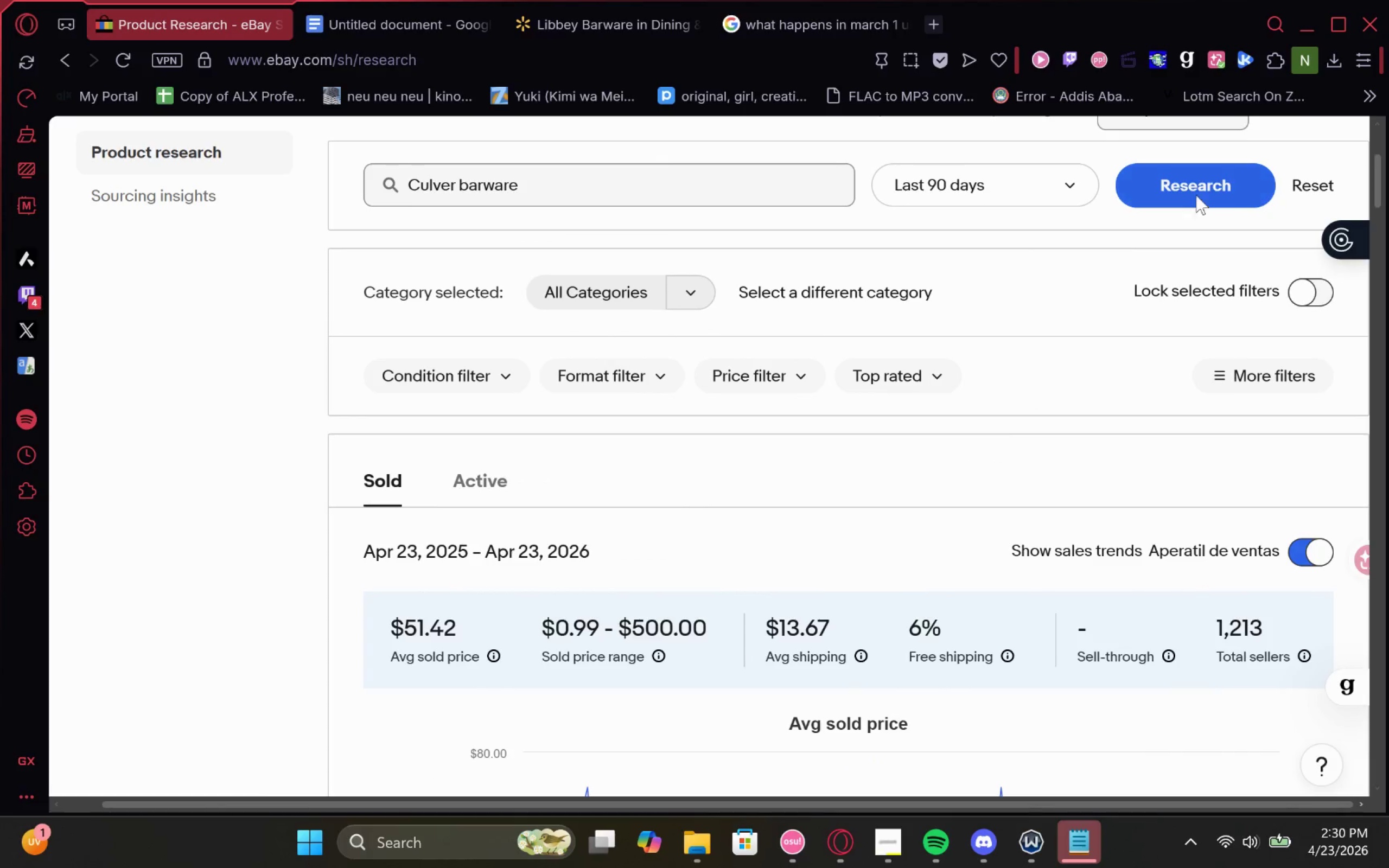 
left_click([1203, 187])
 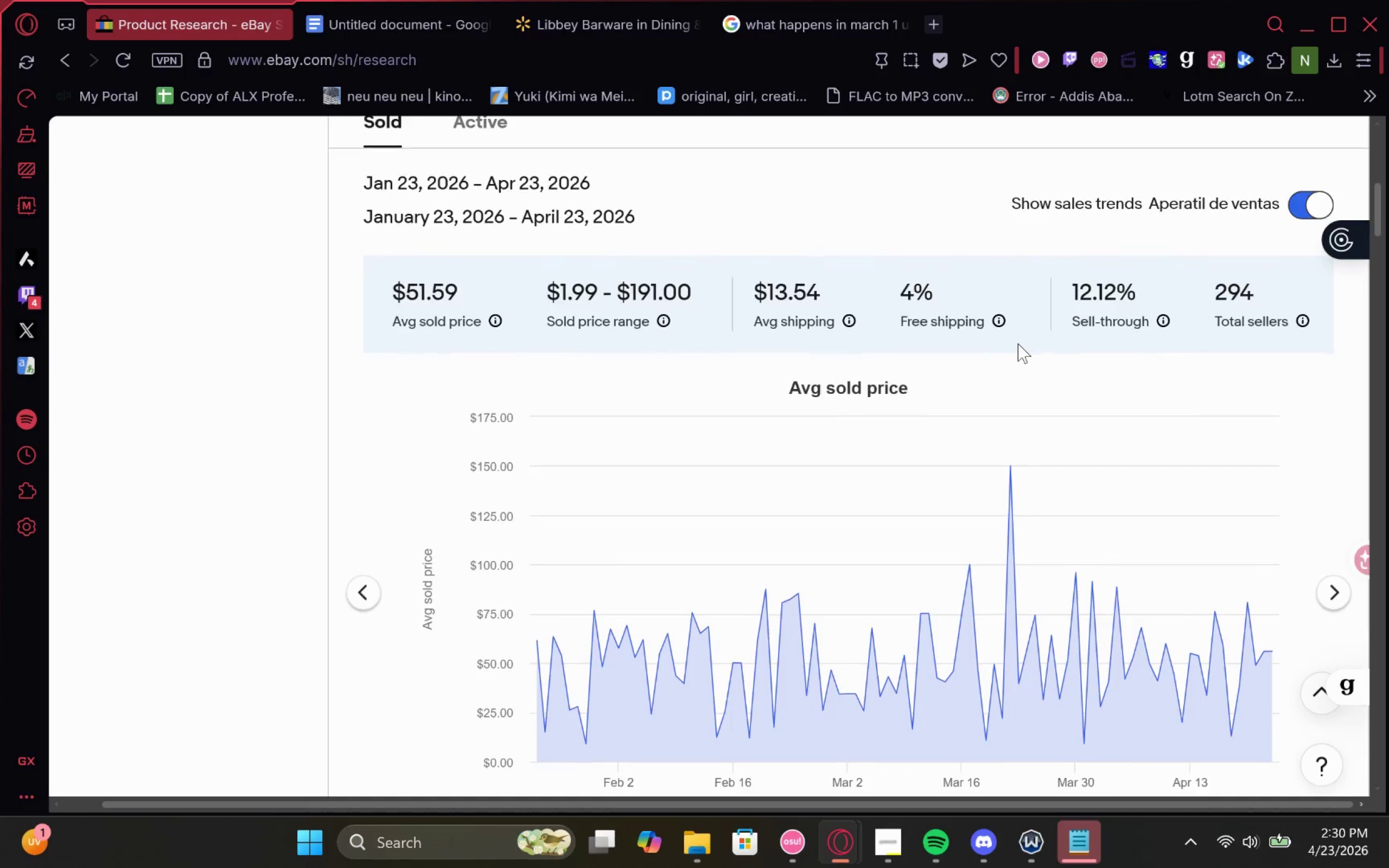 
wait(7.29)
 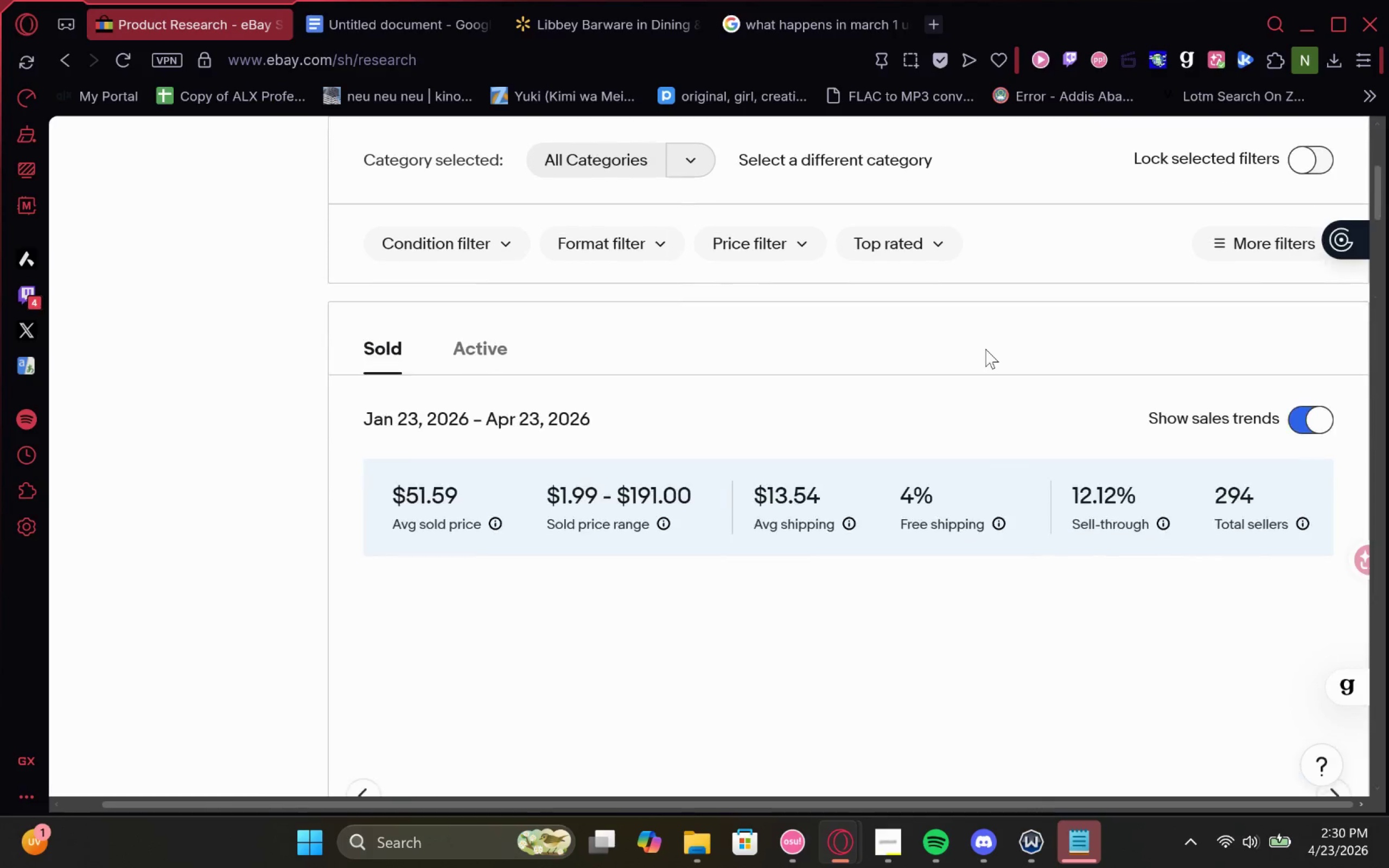 
key(Meta+MetaLeft)
 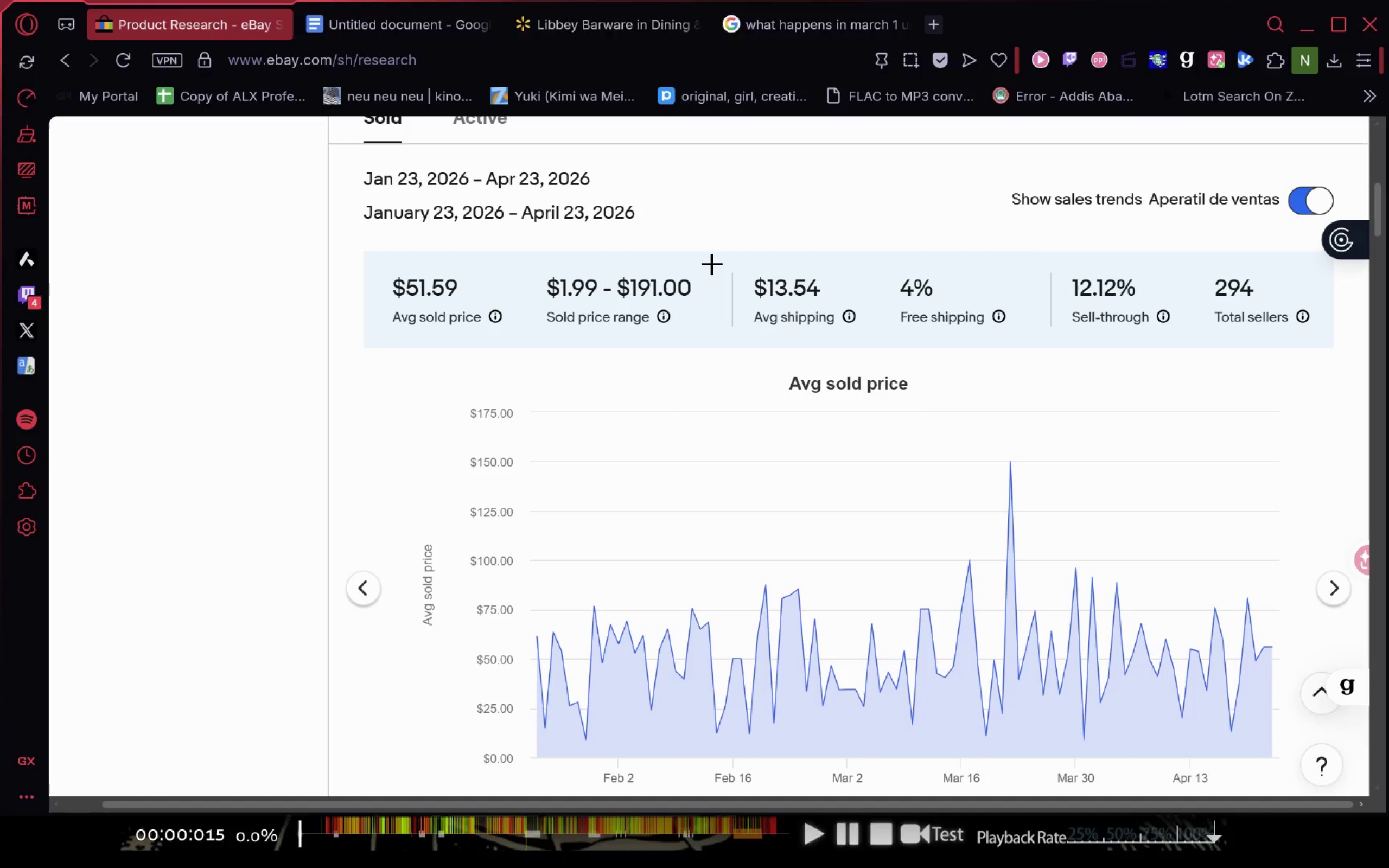 
key(Meta+Shift+ShiftLeft)
 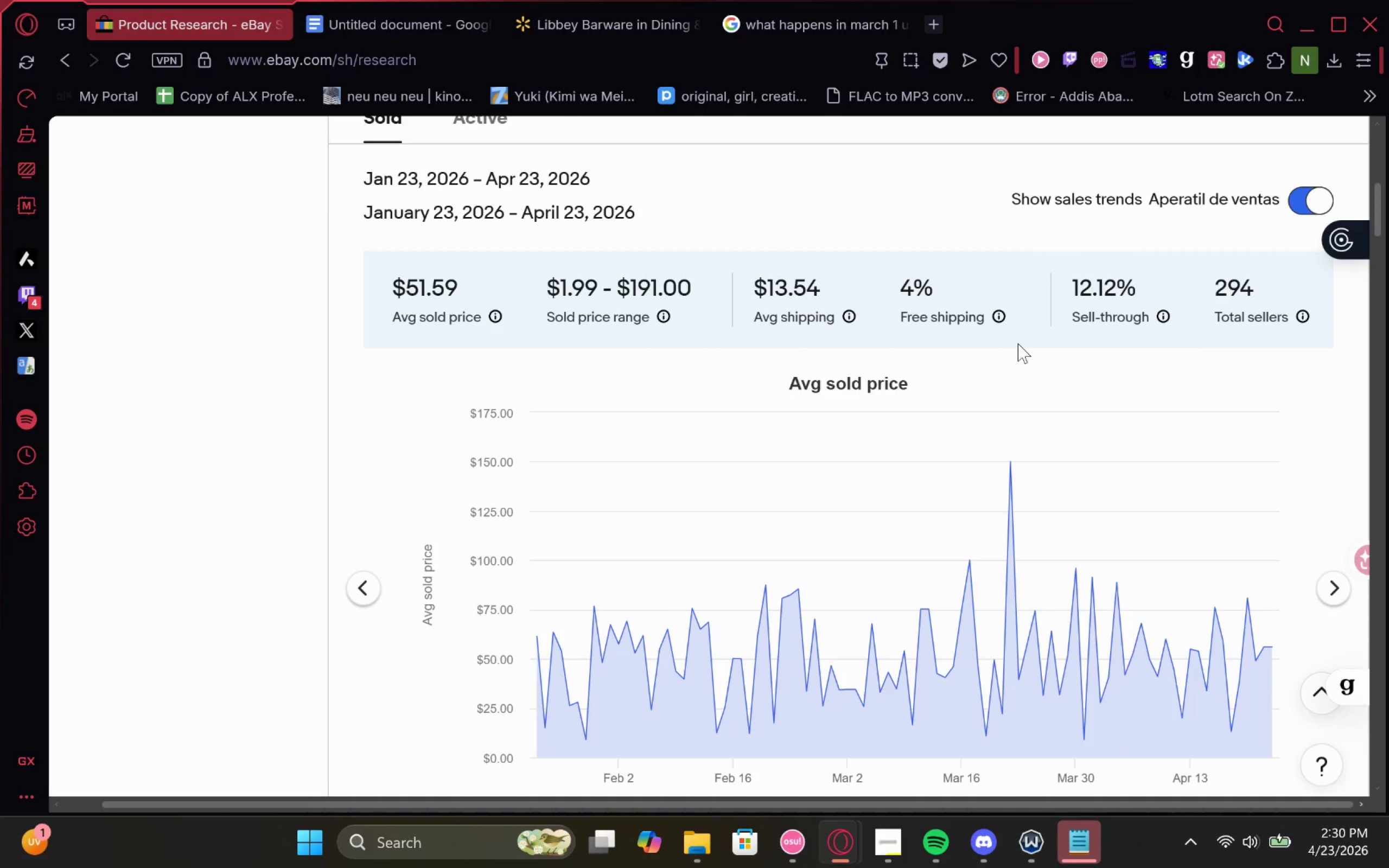 
key(Meta+Shift+S)
 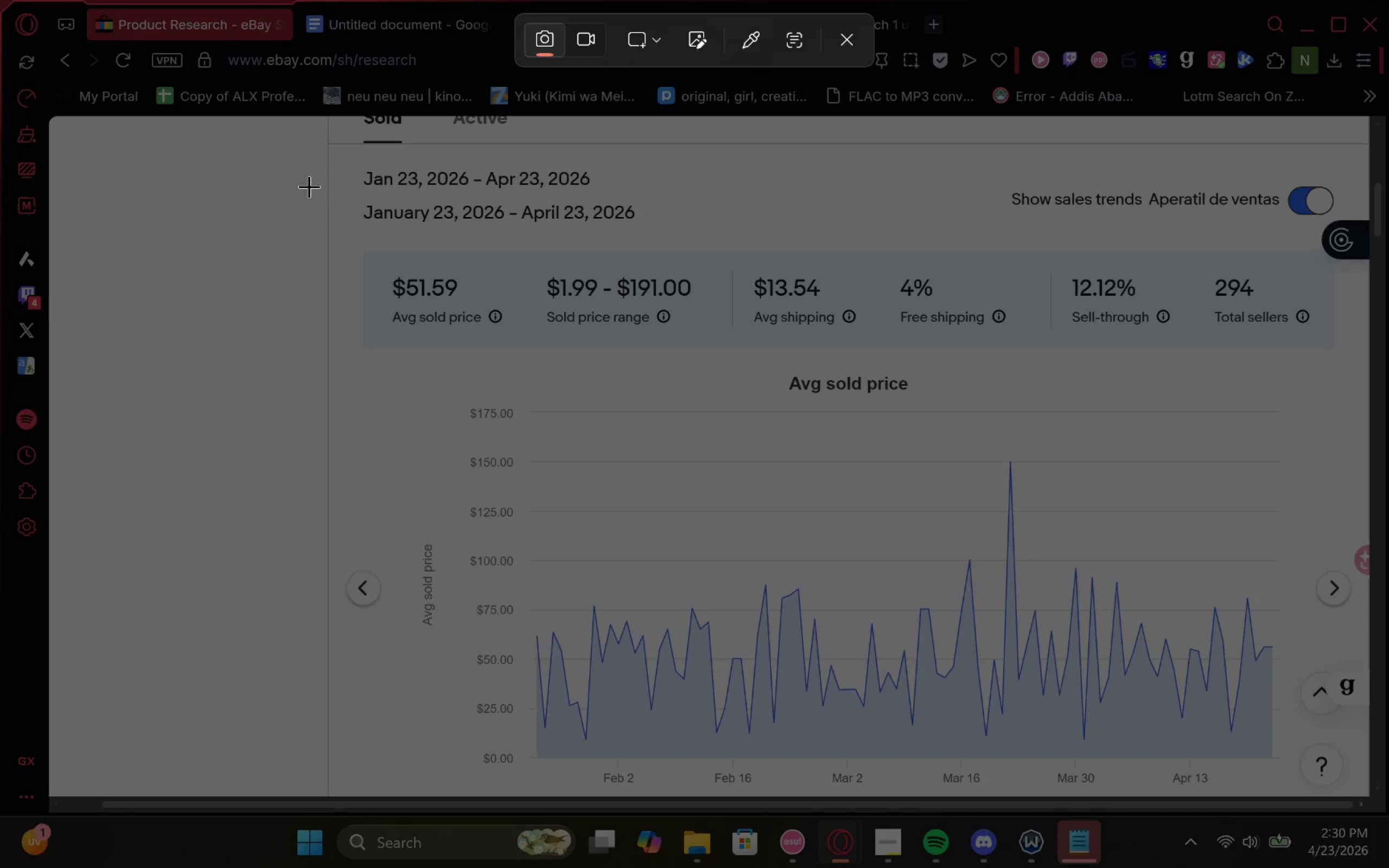 
left_click_drag(start_coordinate=[315, 180], to_coordinate=[1359, 789])
 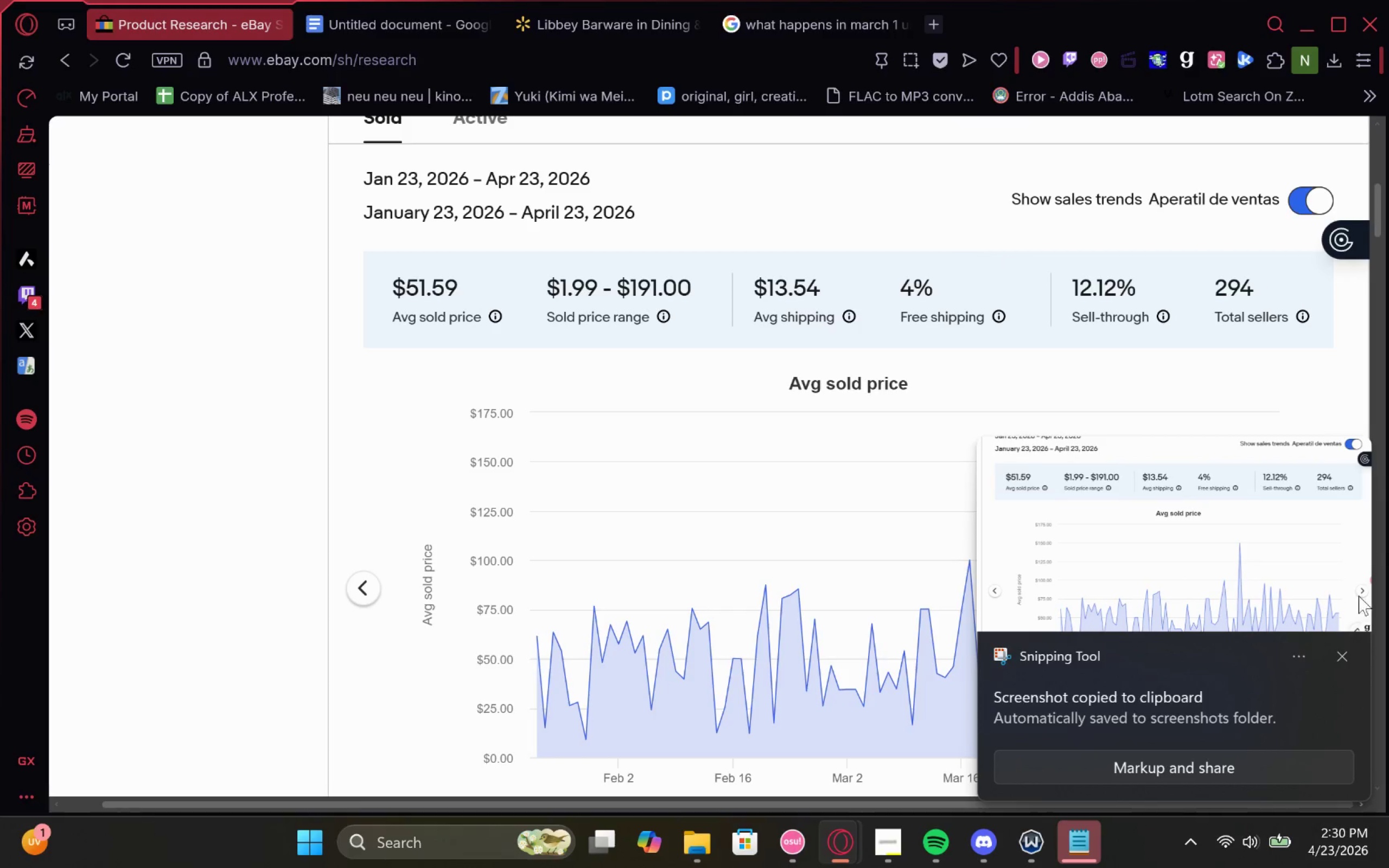 
left_click([1348, 658])
 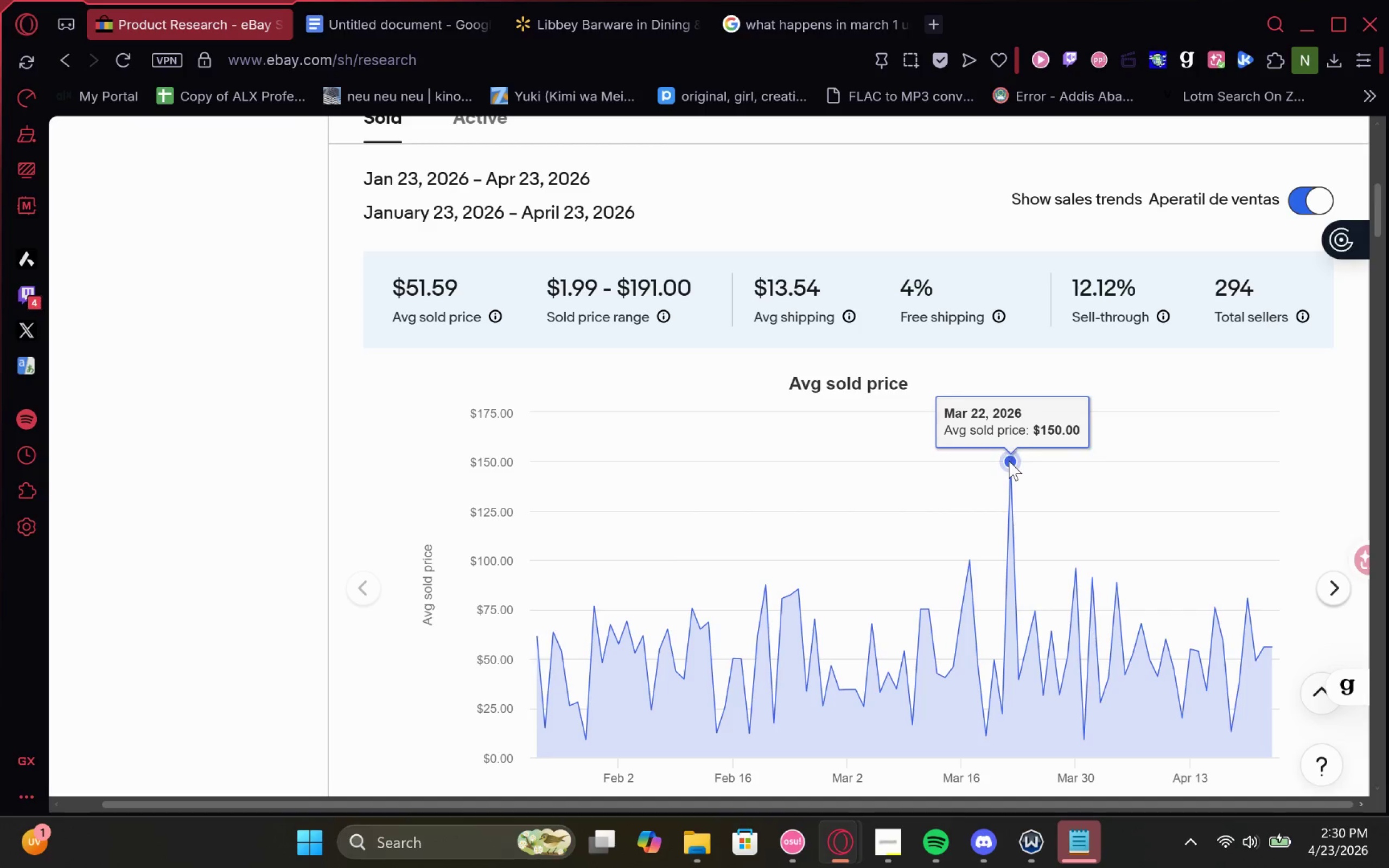 
left_click([1323, 580])
 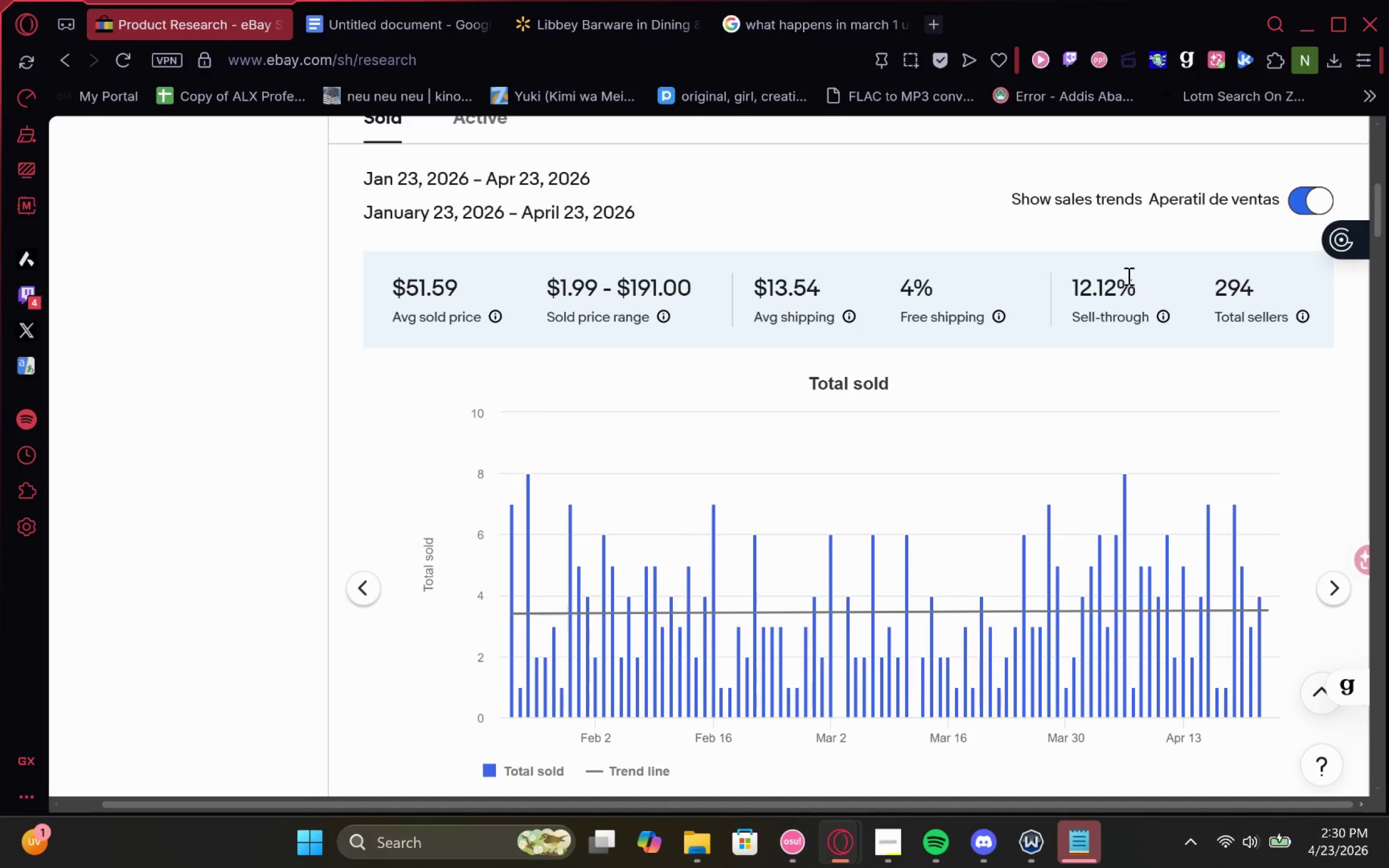 
key(Meta+MetaLeft)
 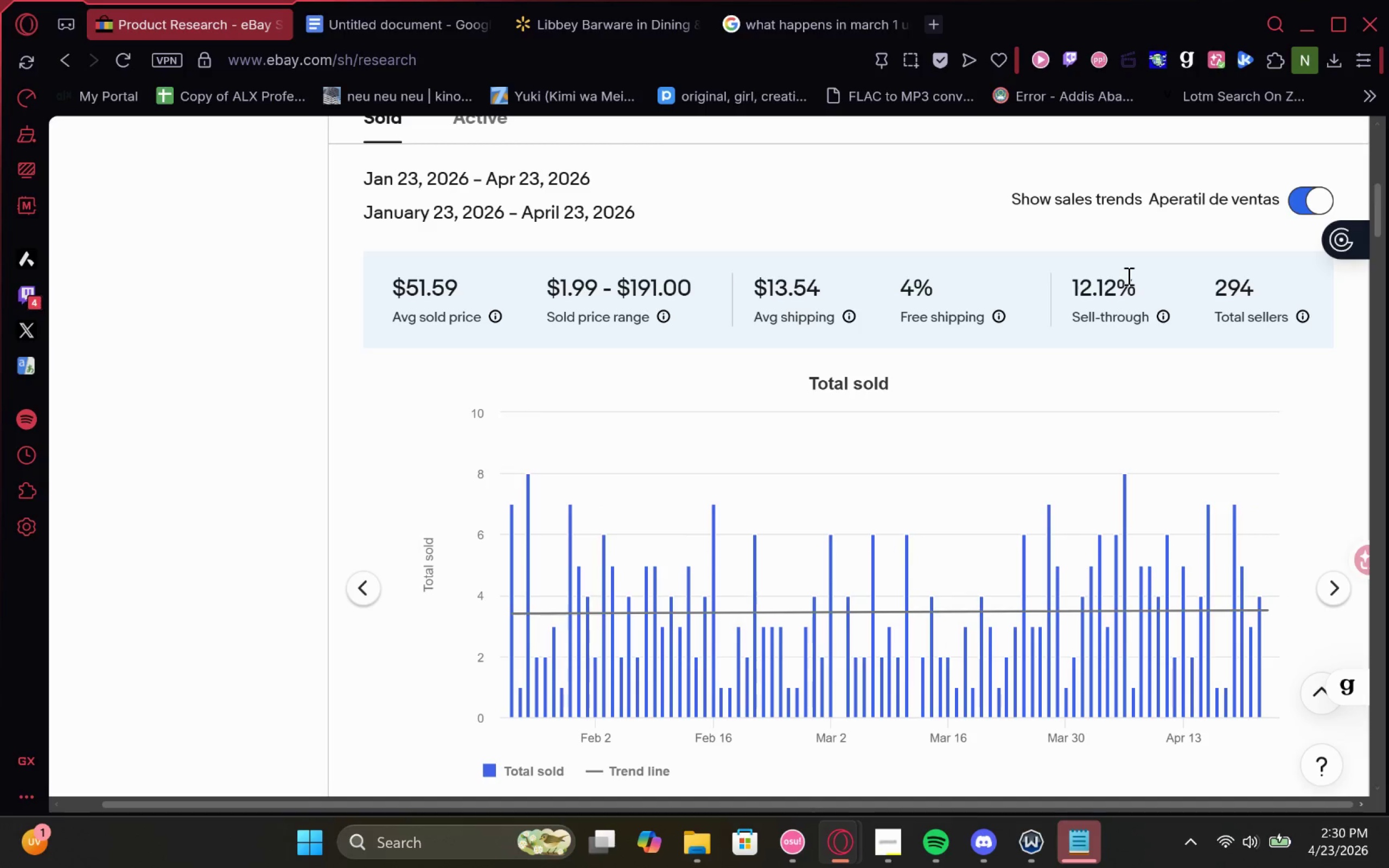 
key(Meta+Shift+ShiftLeft)
 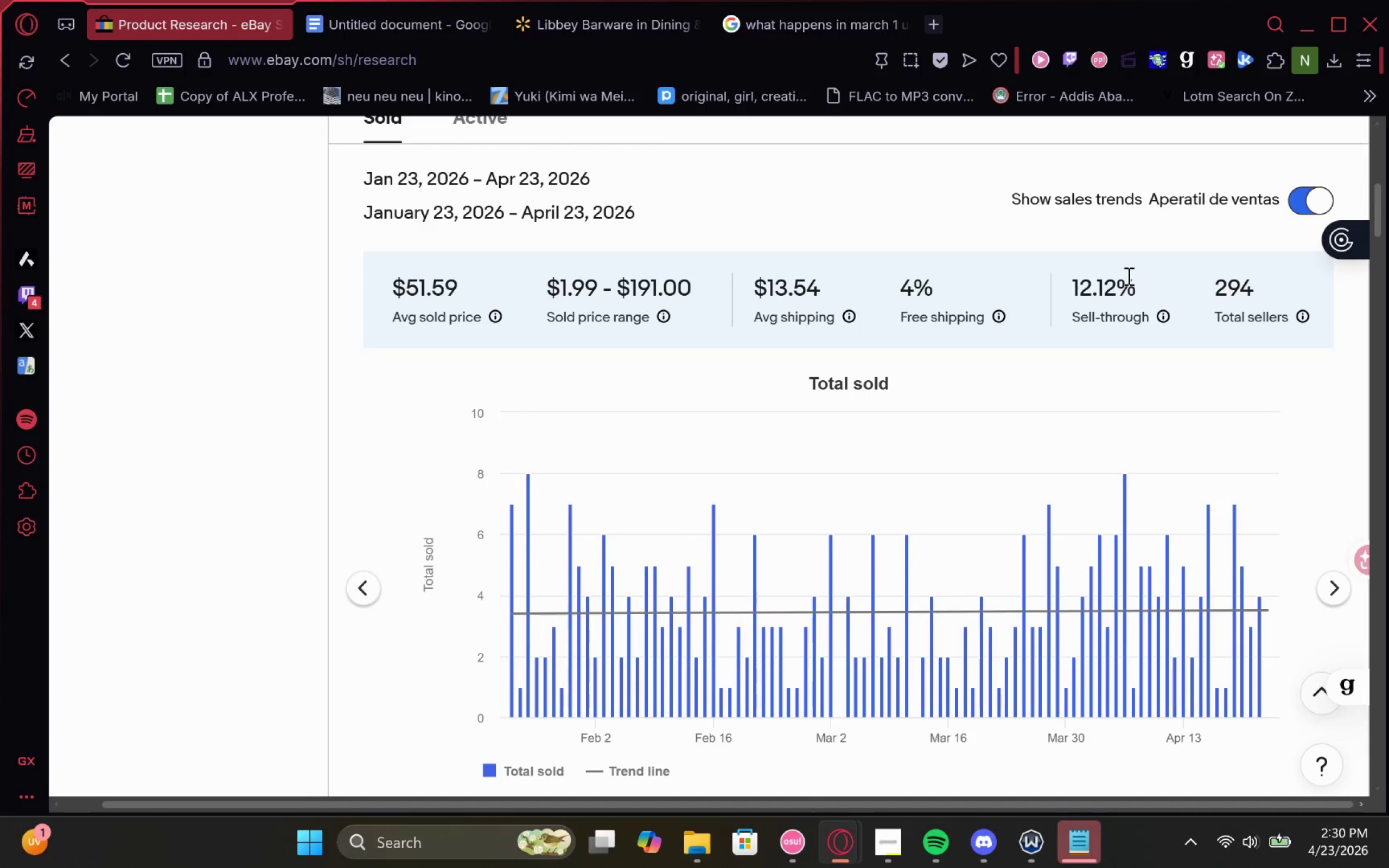 
key(Meta+Shift+S)
 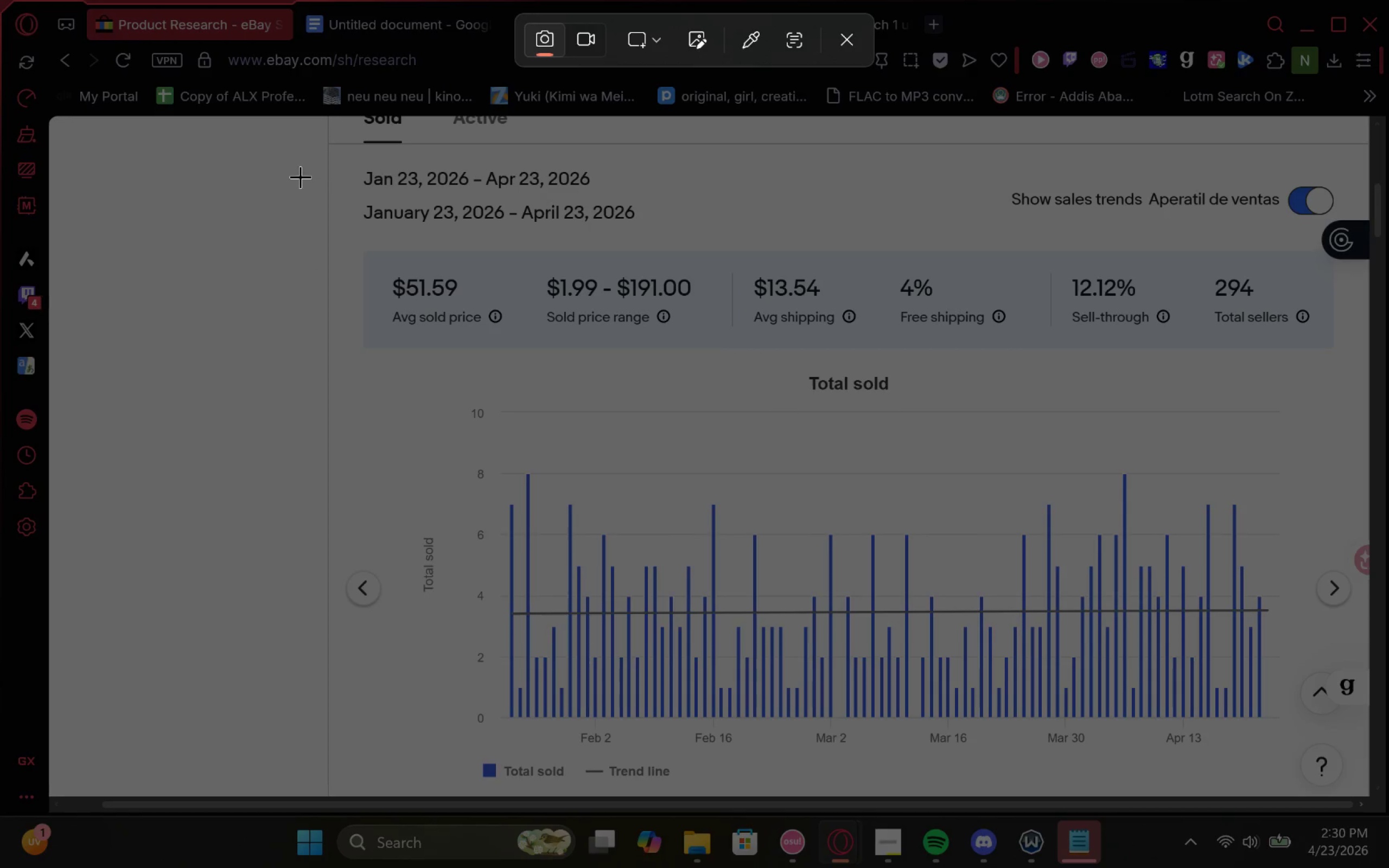 
left_click_drag(start_coordinate=[317, 159], to_coordinate=[1362, 800])
 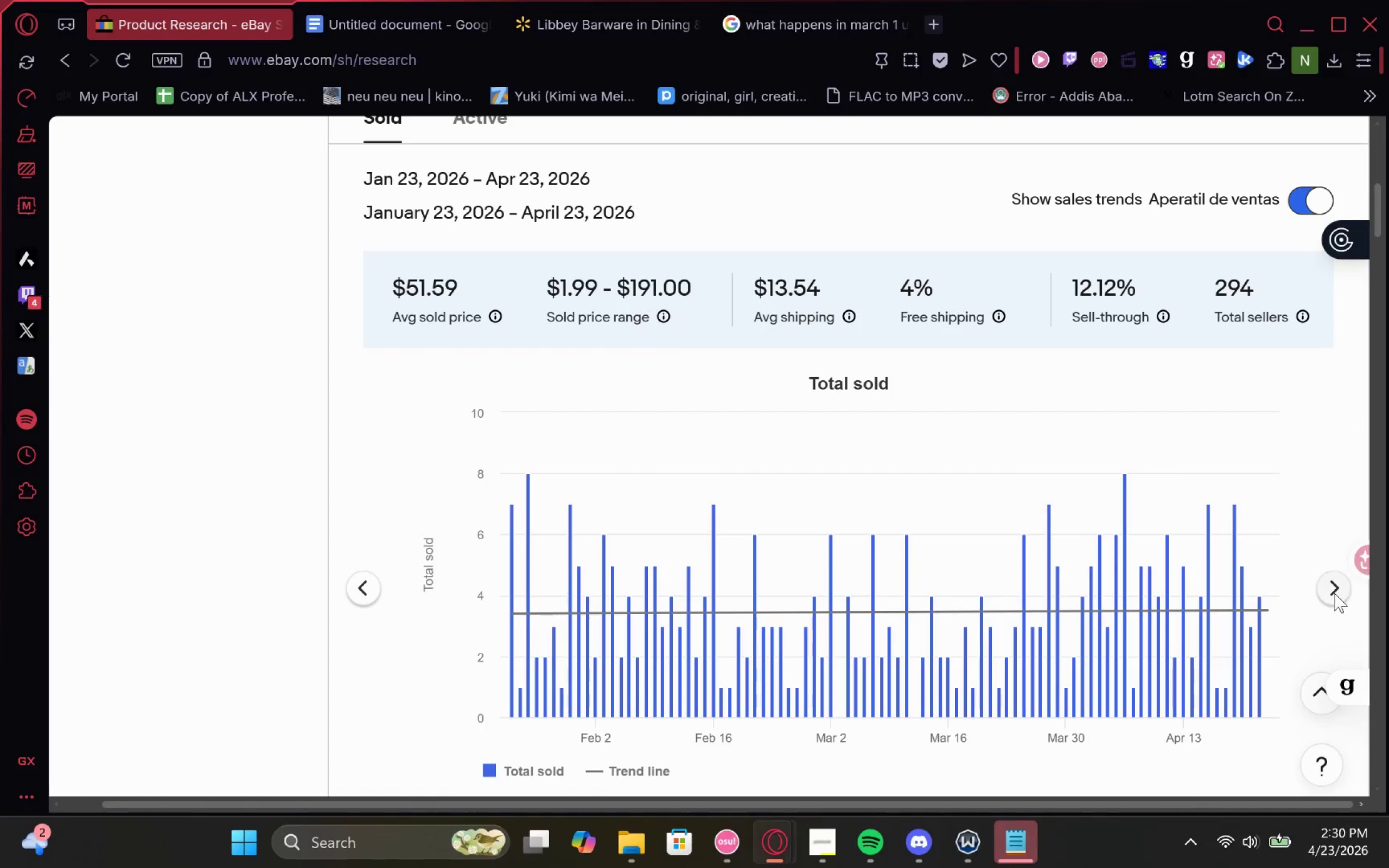 
left_click([1334, 593])
 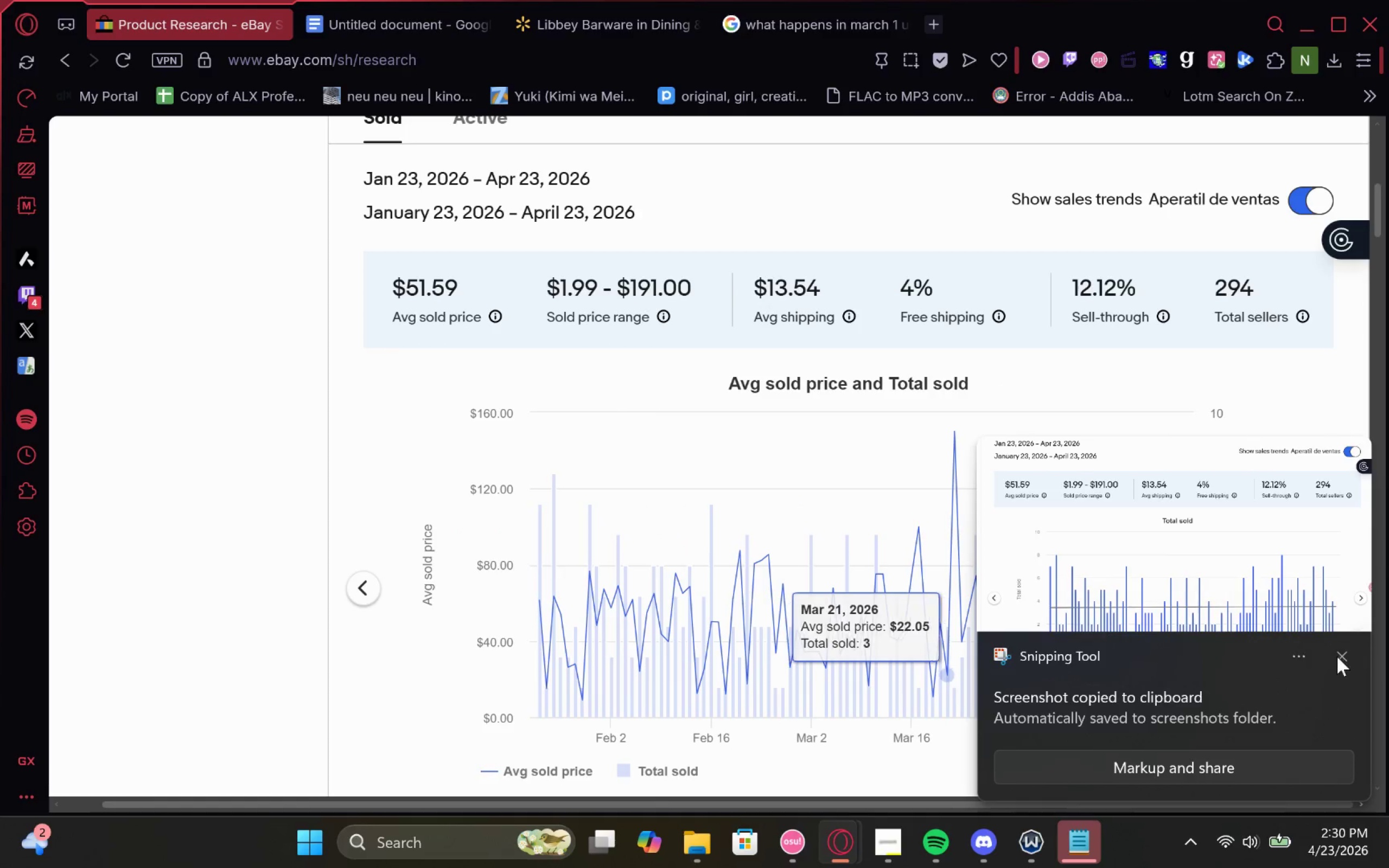 
left_click([1343, 650])
 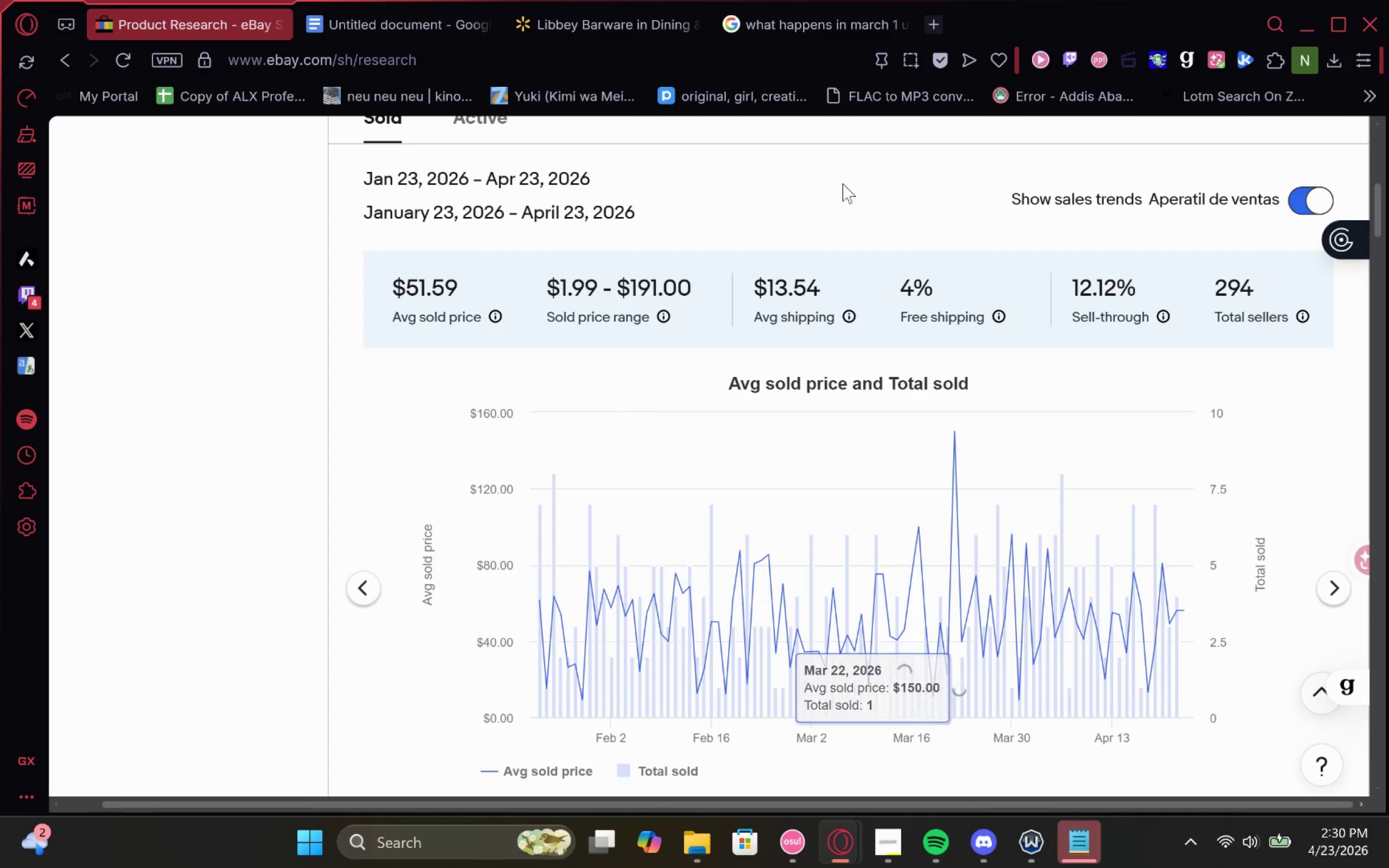 
key(Meta+MetaLeft)
 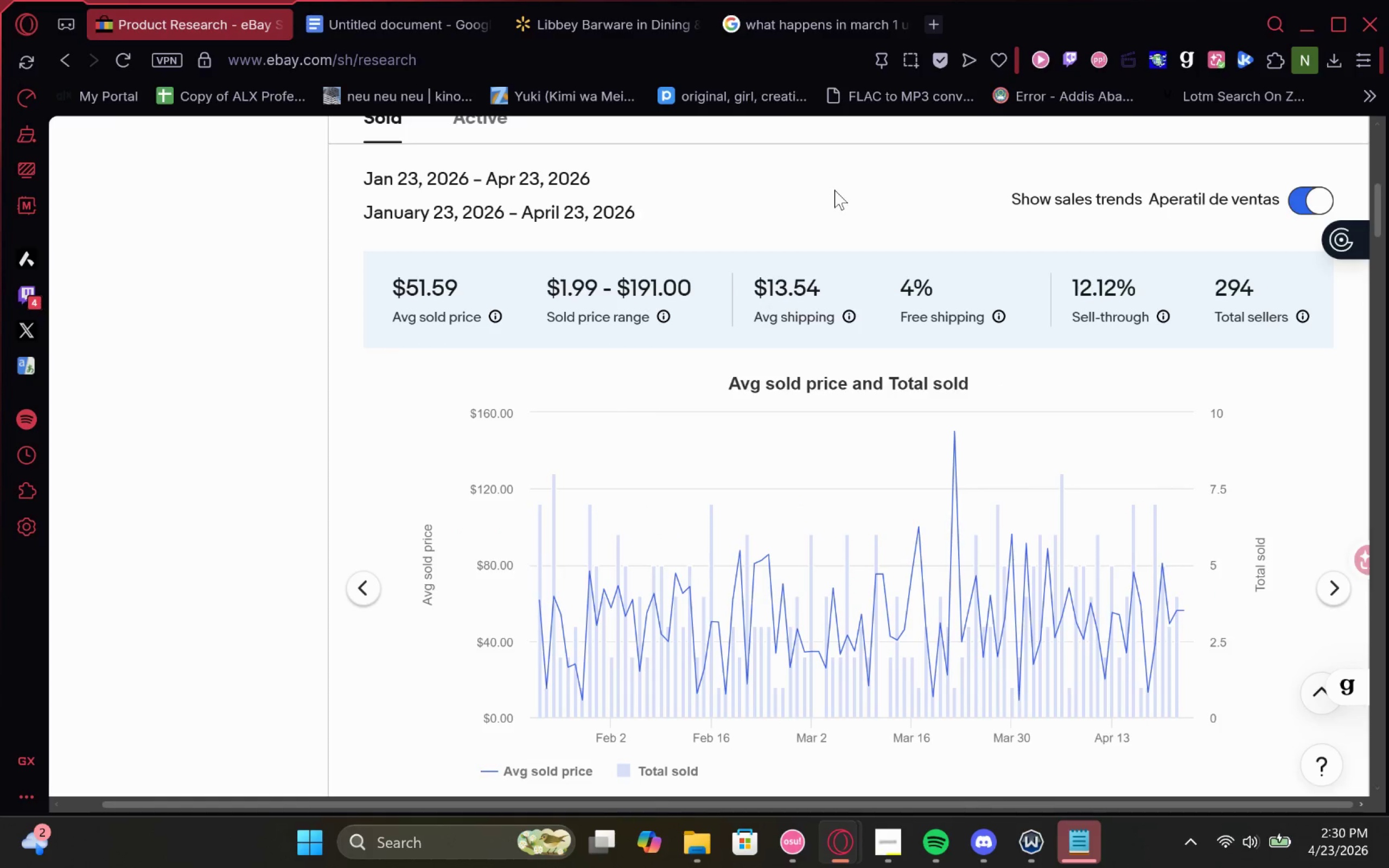 
key(Meta+Shift+ShiftLeft)
 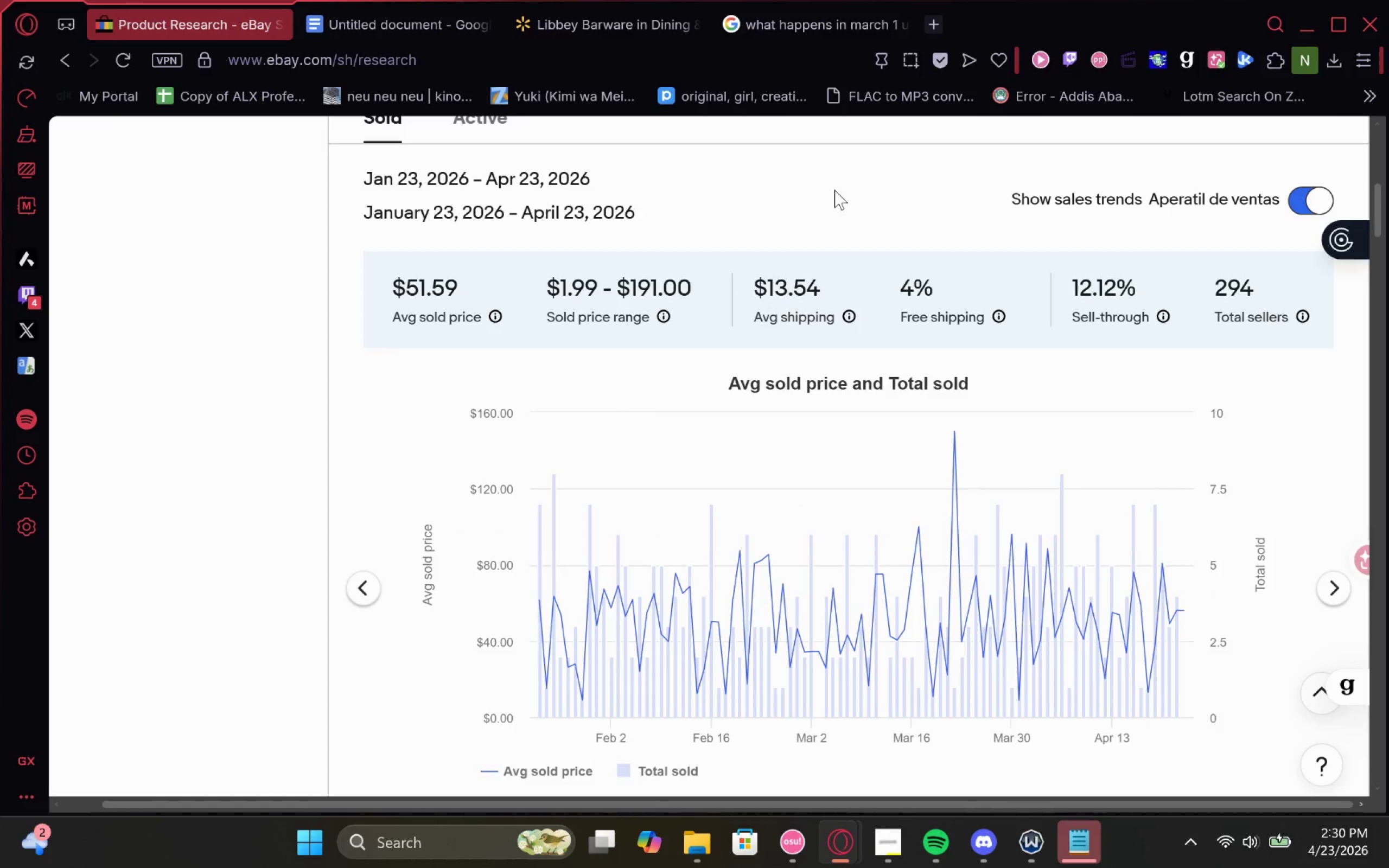 
key(Meta+Shift+S)
 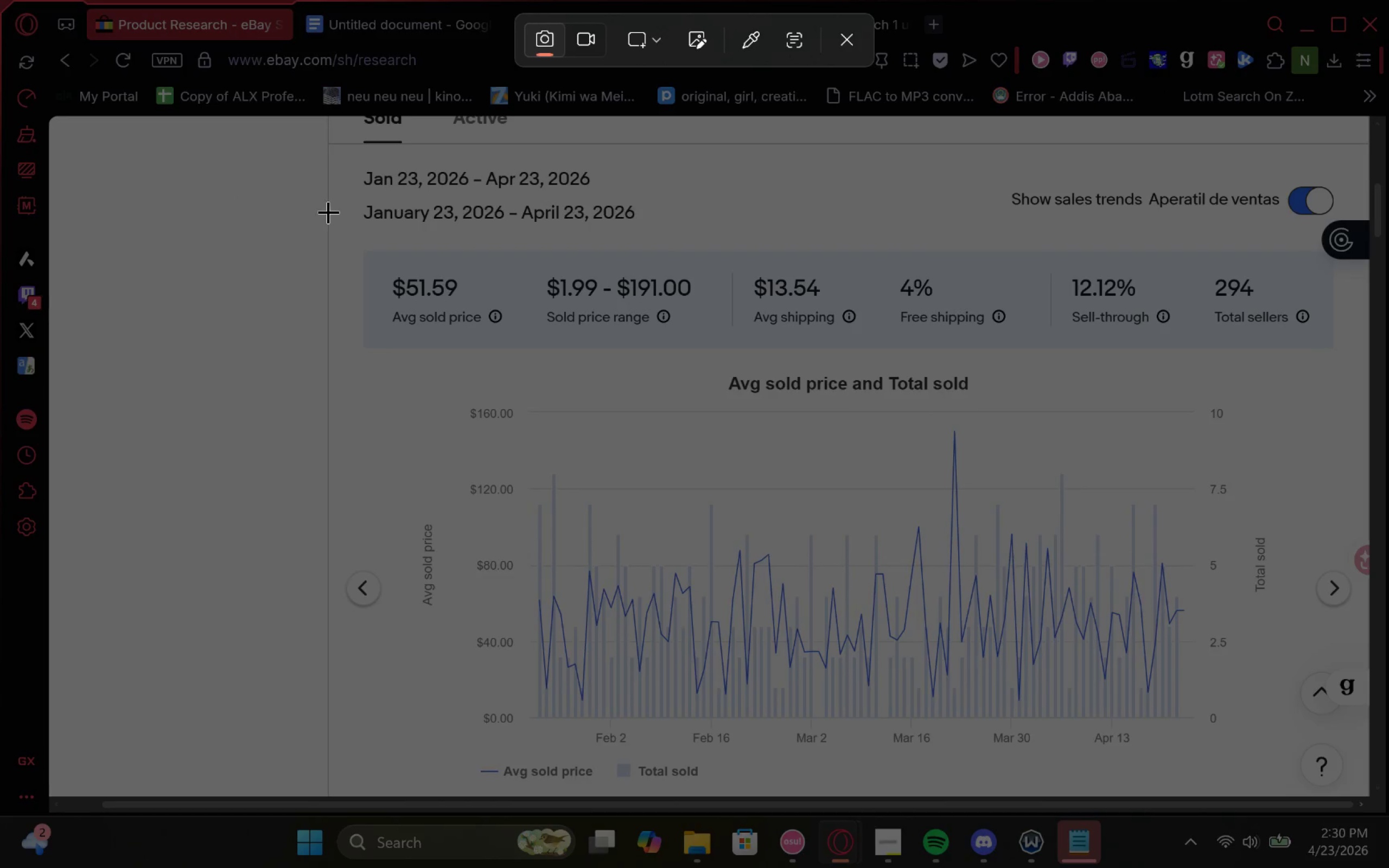 
left_click_drag(start_coordinate=[317, 191], to_coordinate=[1355, 793])
 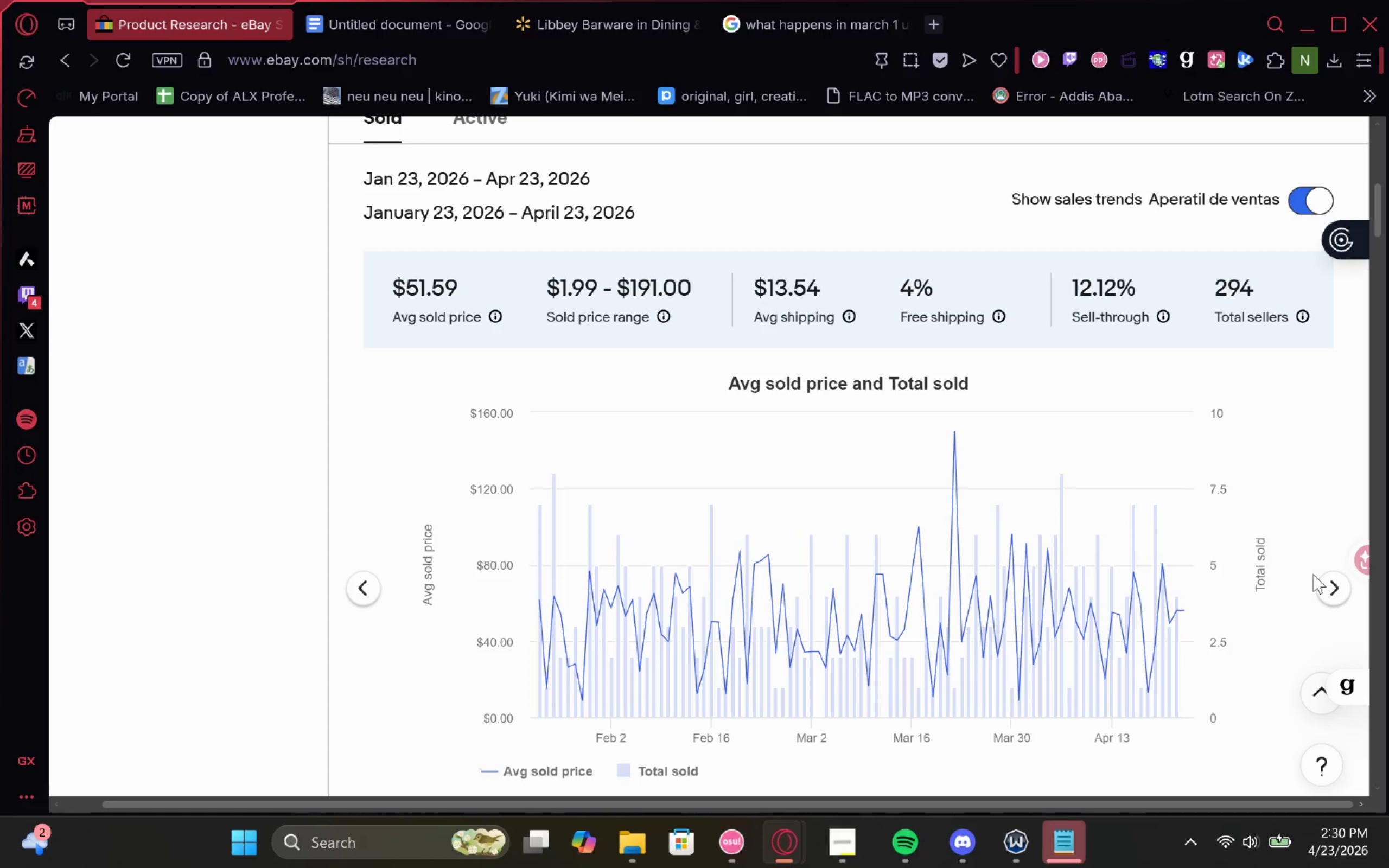 
left_click([1330, 602])
 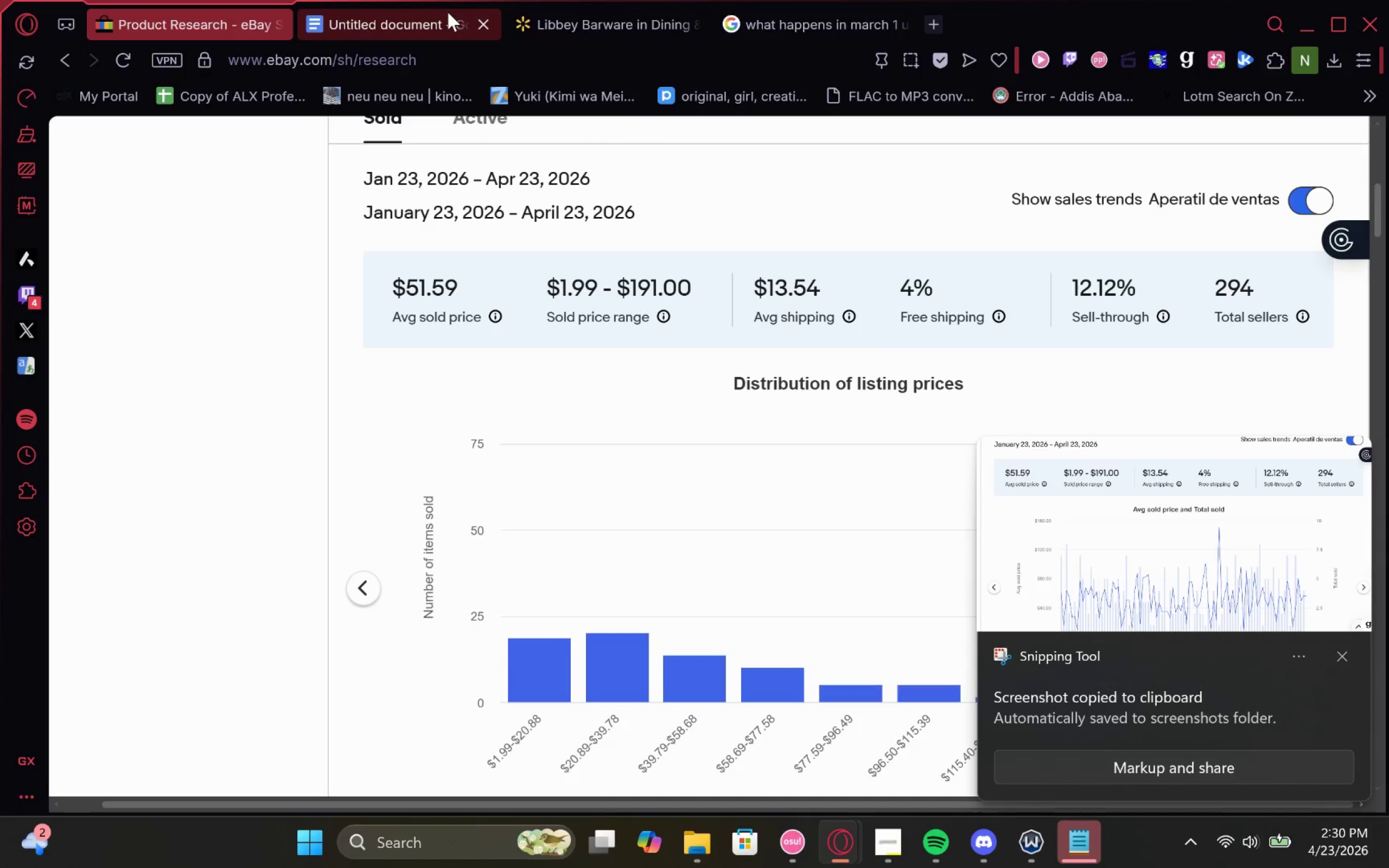 
left_click([446, 12])
 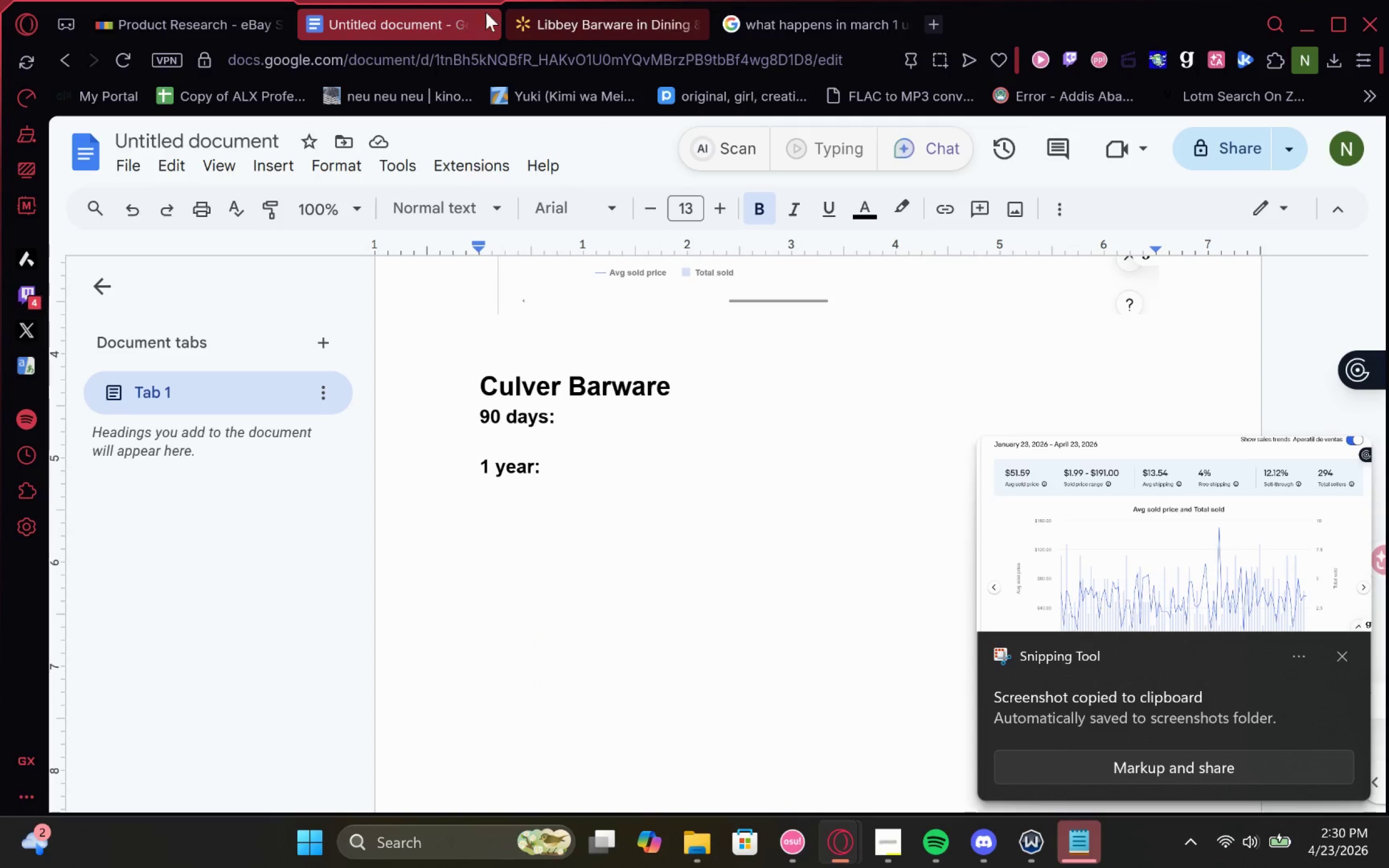 
left_click([188, 10])
 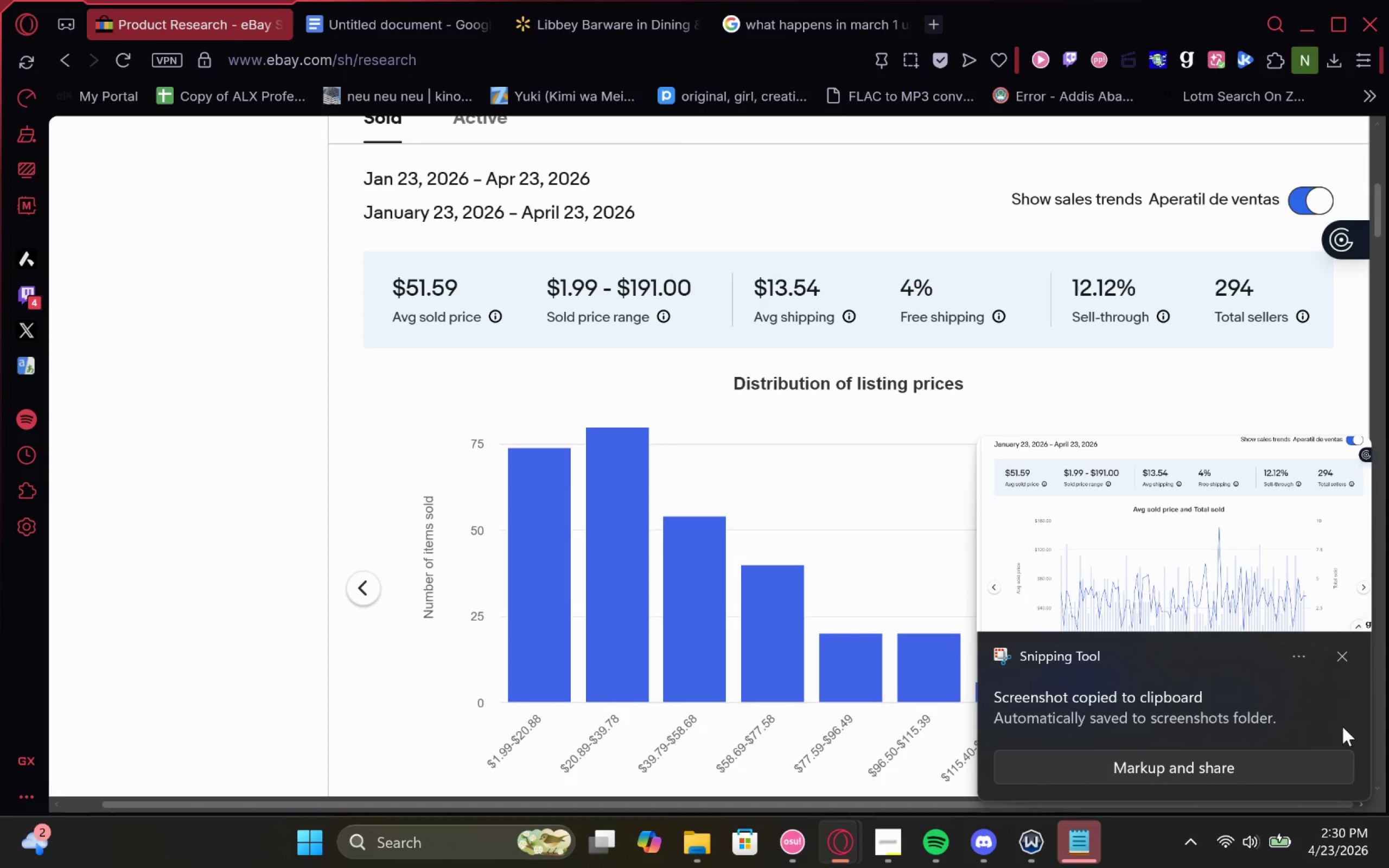 
left_click([1342, 658])
 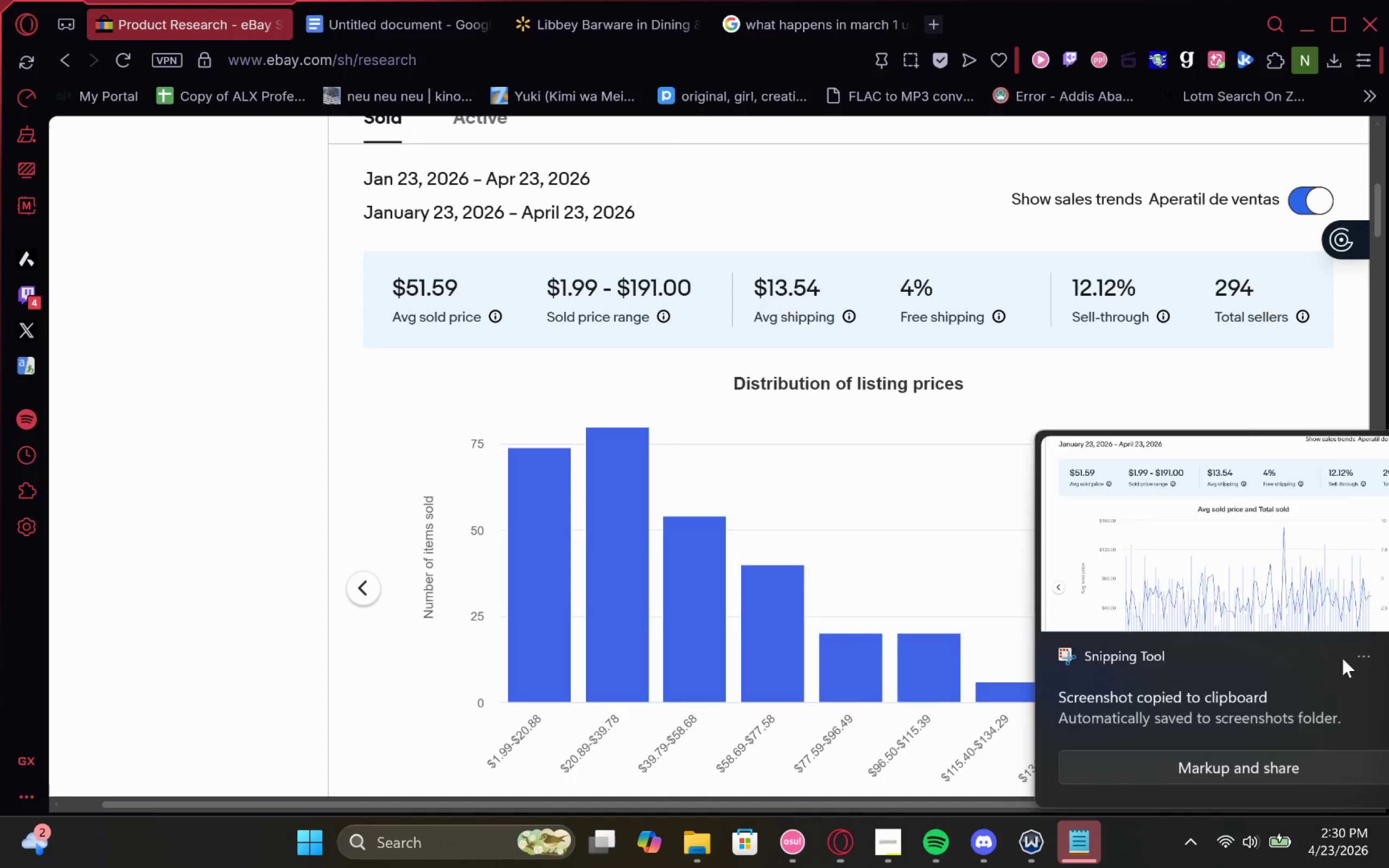 
mouse_move([1330, 650])
 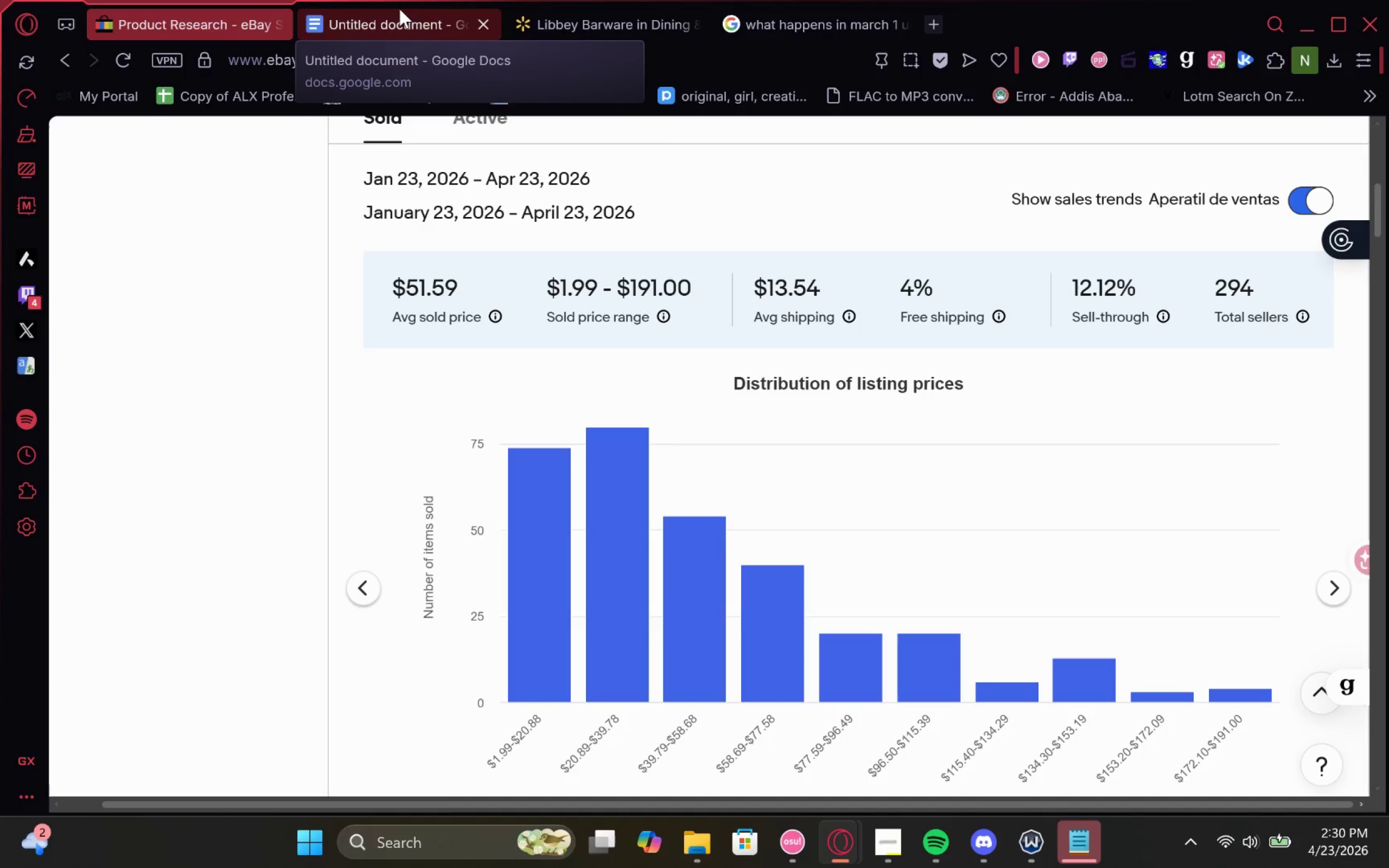 
wait(8.9)
 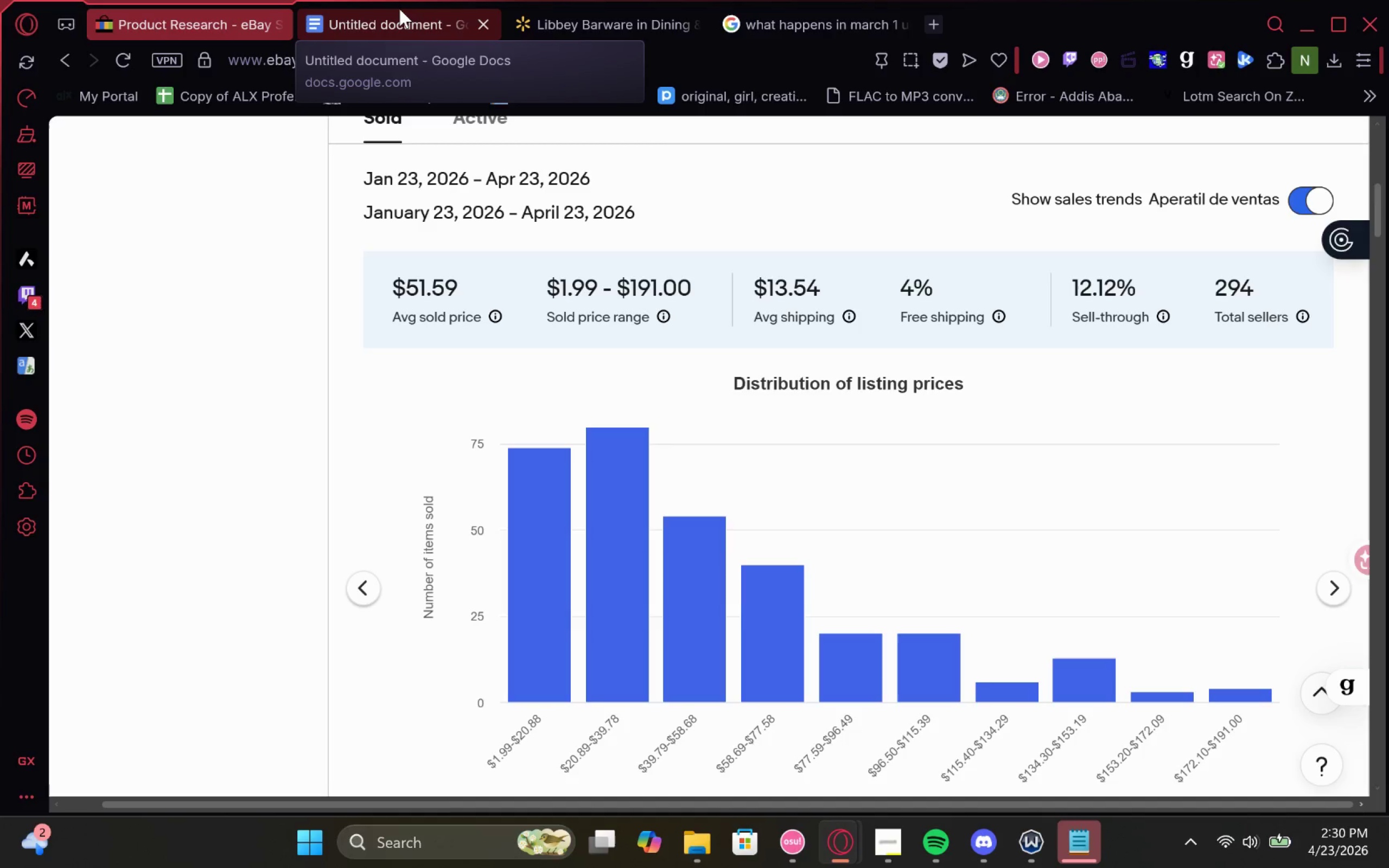 
left_click([399, 9])
 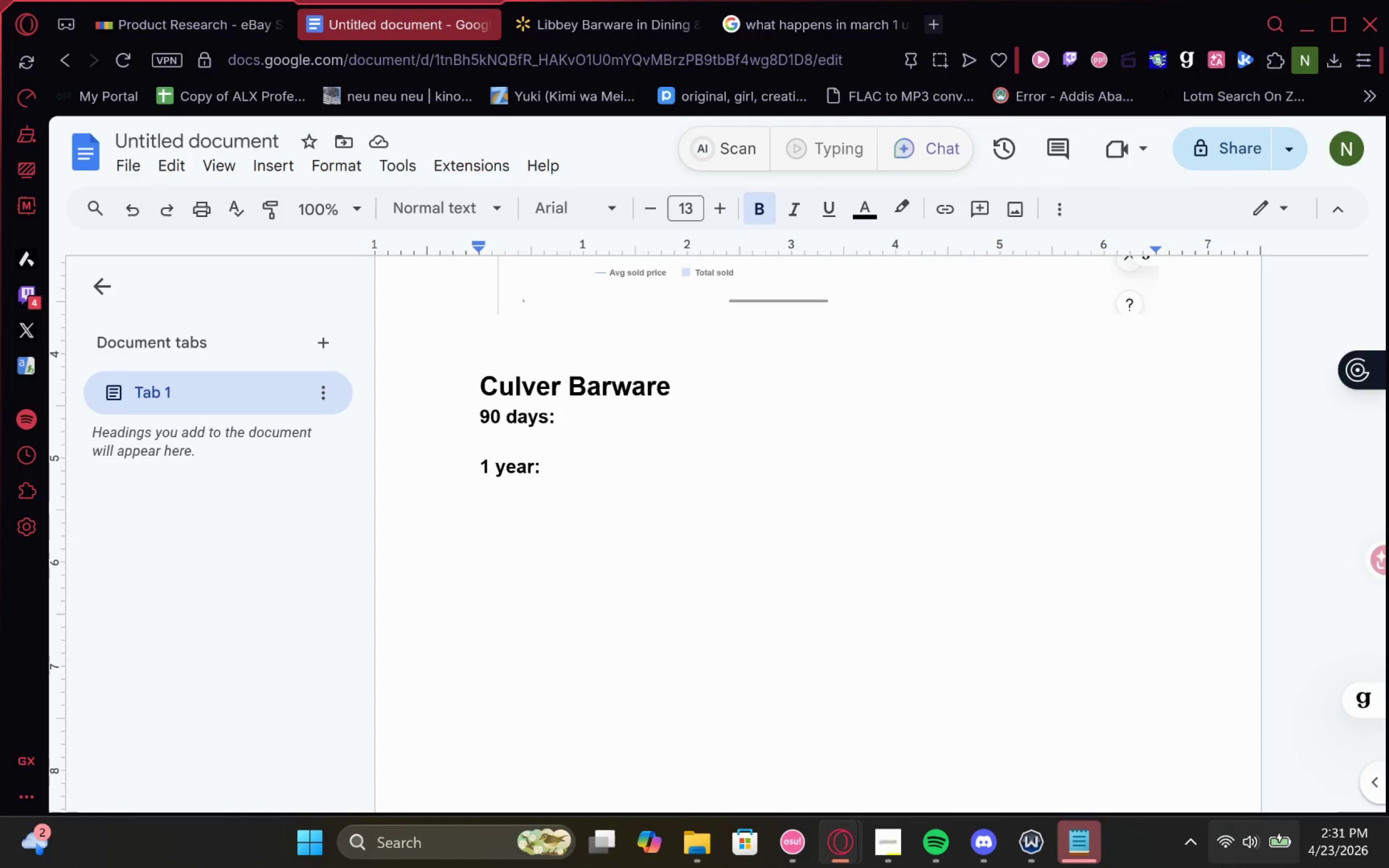 
left_click([880, 853])